 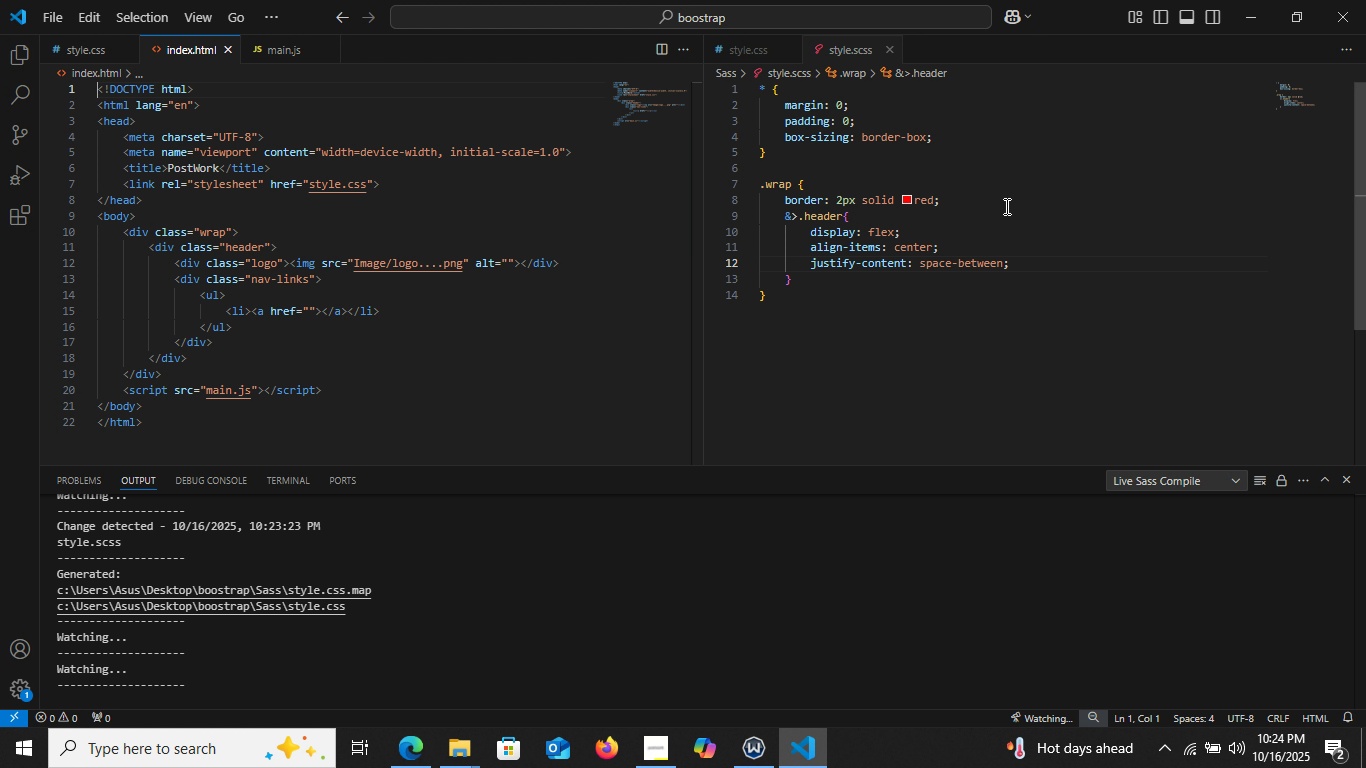 
left_click([426, 754])
 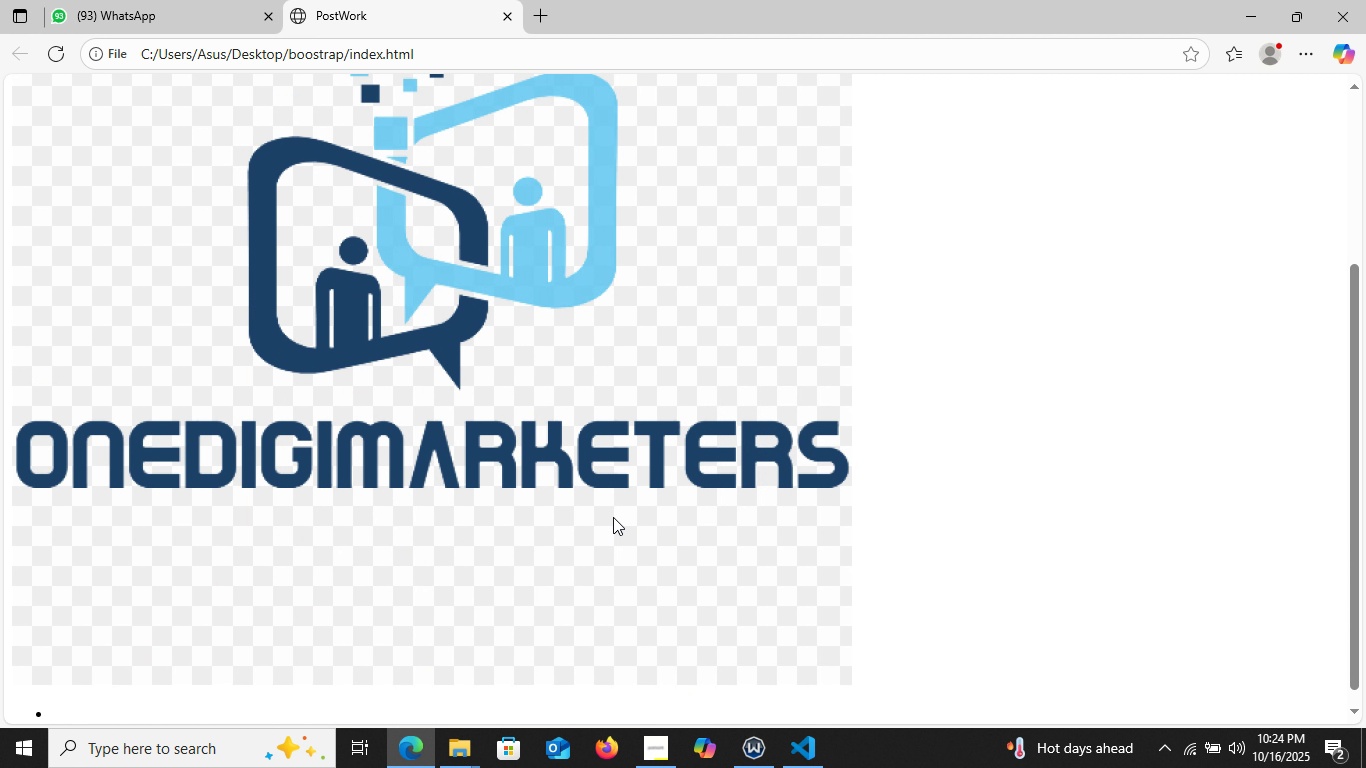 
scroll: coordinate [619, 455], scroll_direction: up, amount: 3.0
 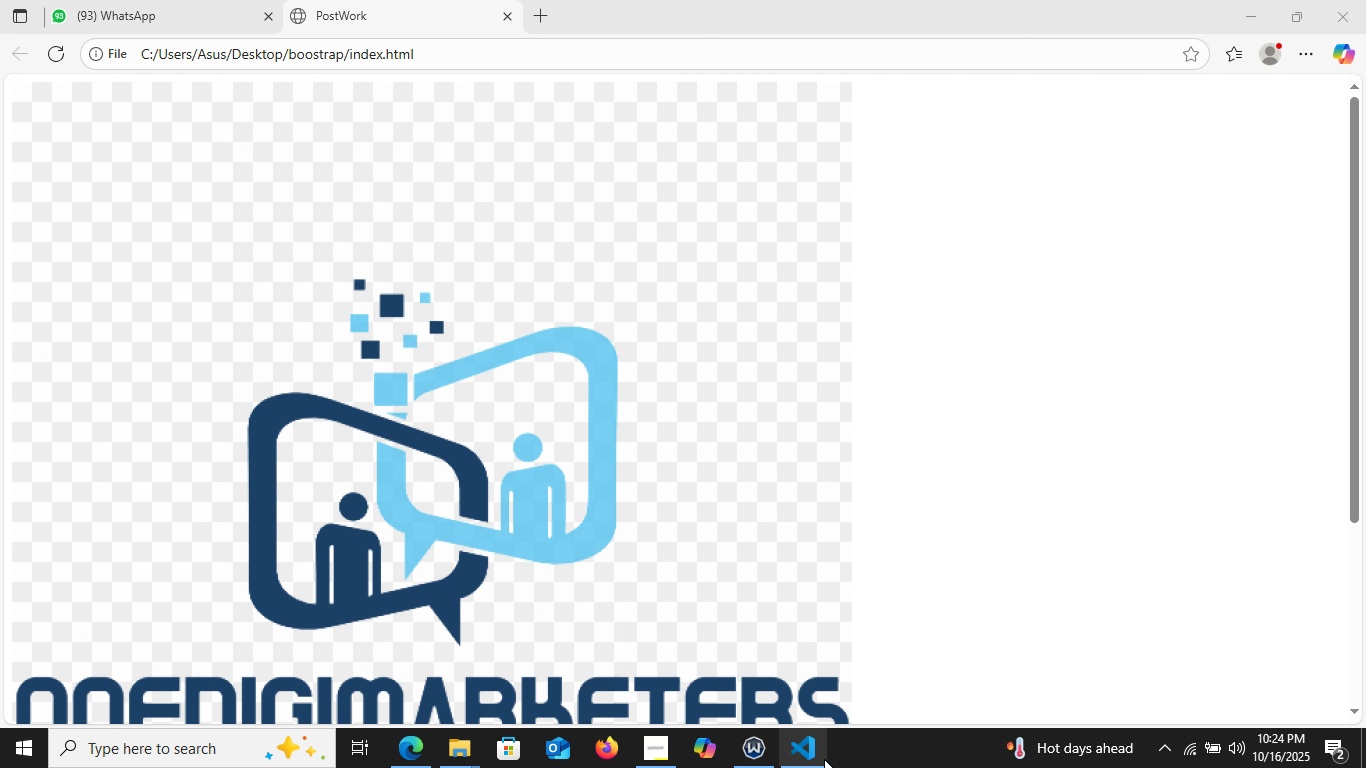 
left_click([834, 764])
 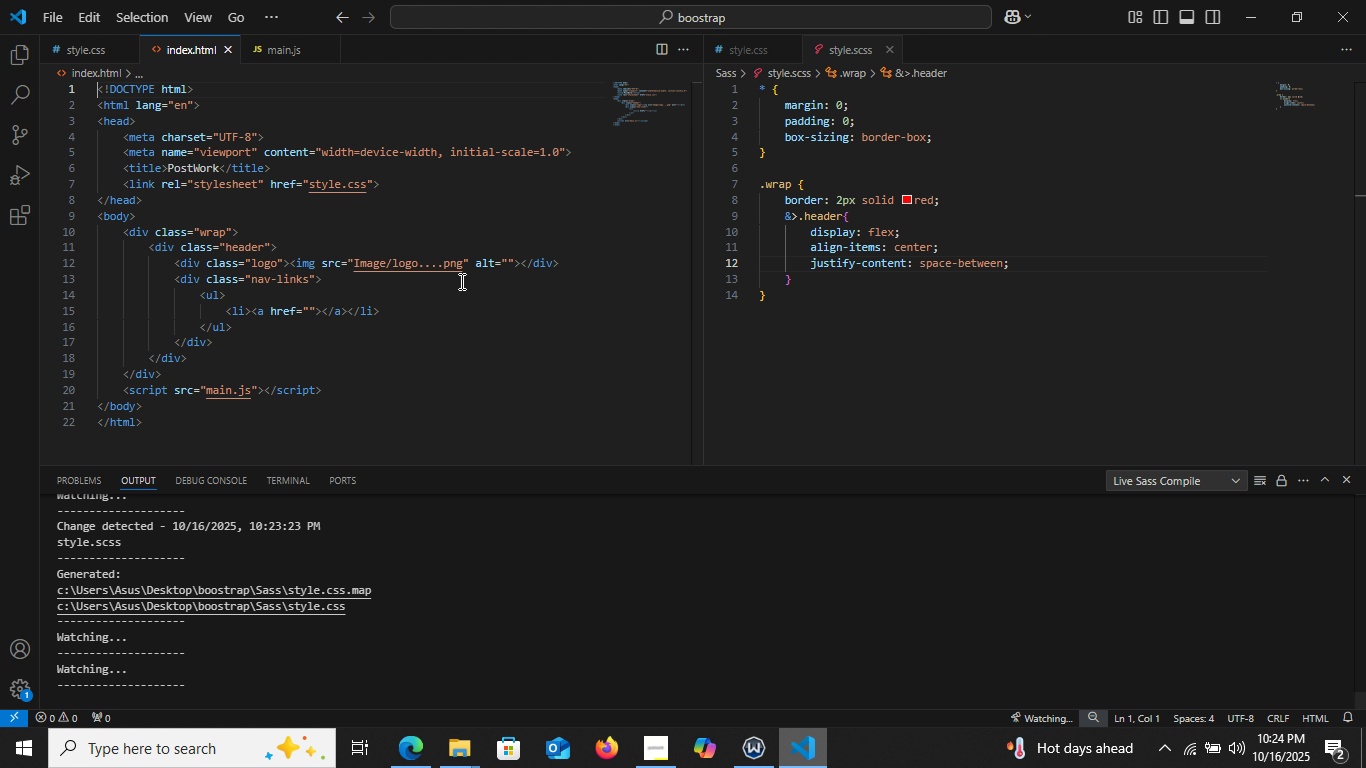 
left_click([812, 750])
 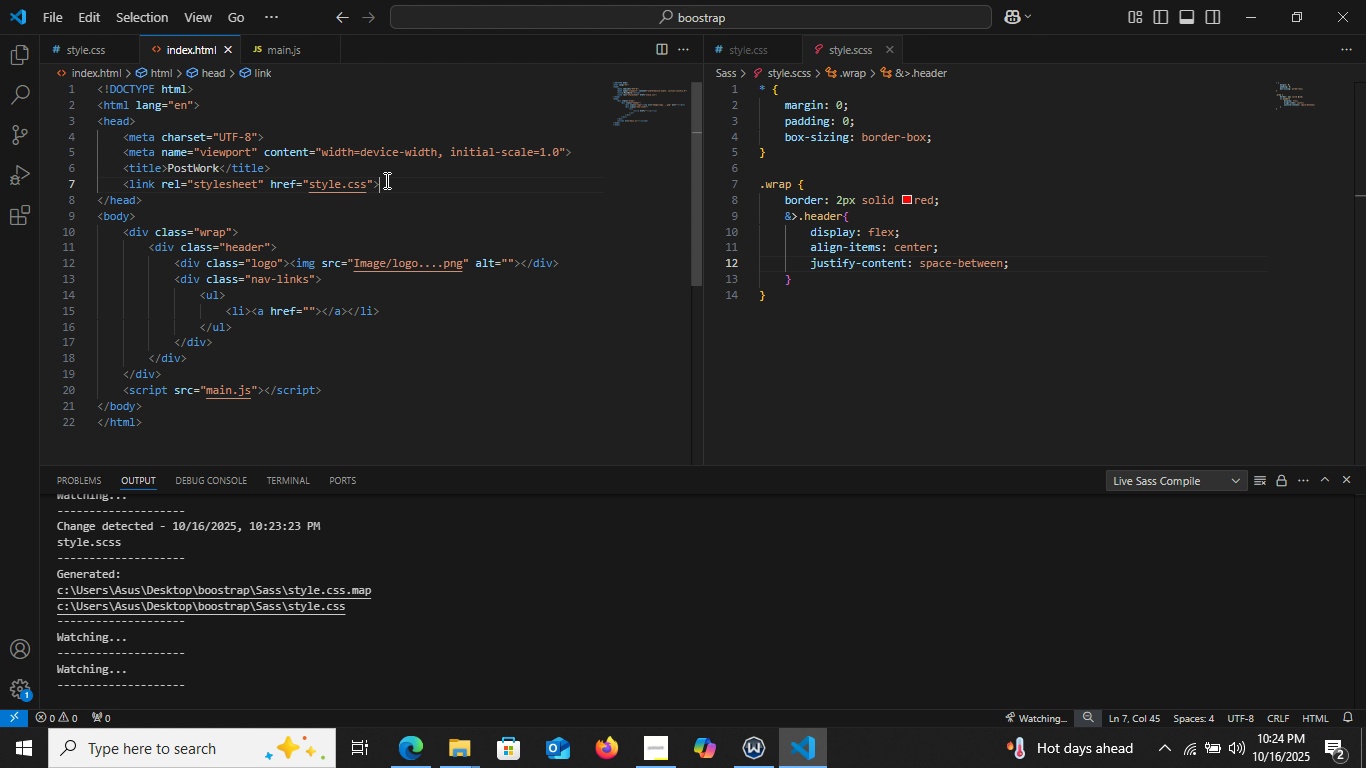 
left_click([385, 180])
 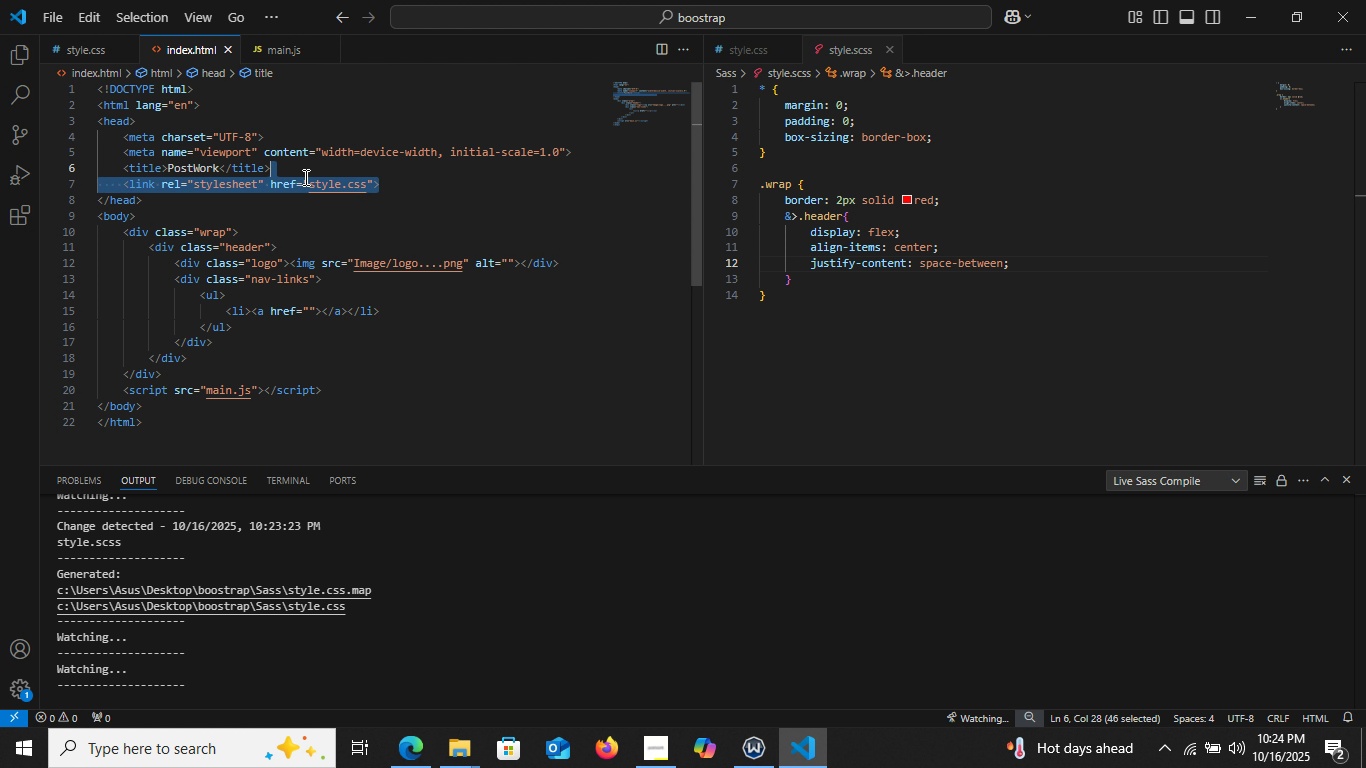 
left_click_drag(start_coordinate=[385, 180], to_coordinate=[317, 178])
 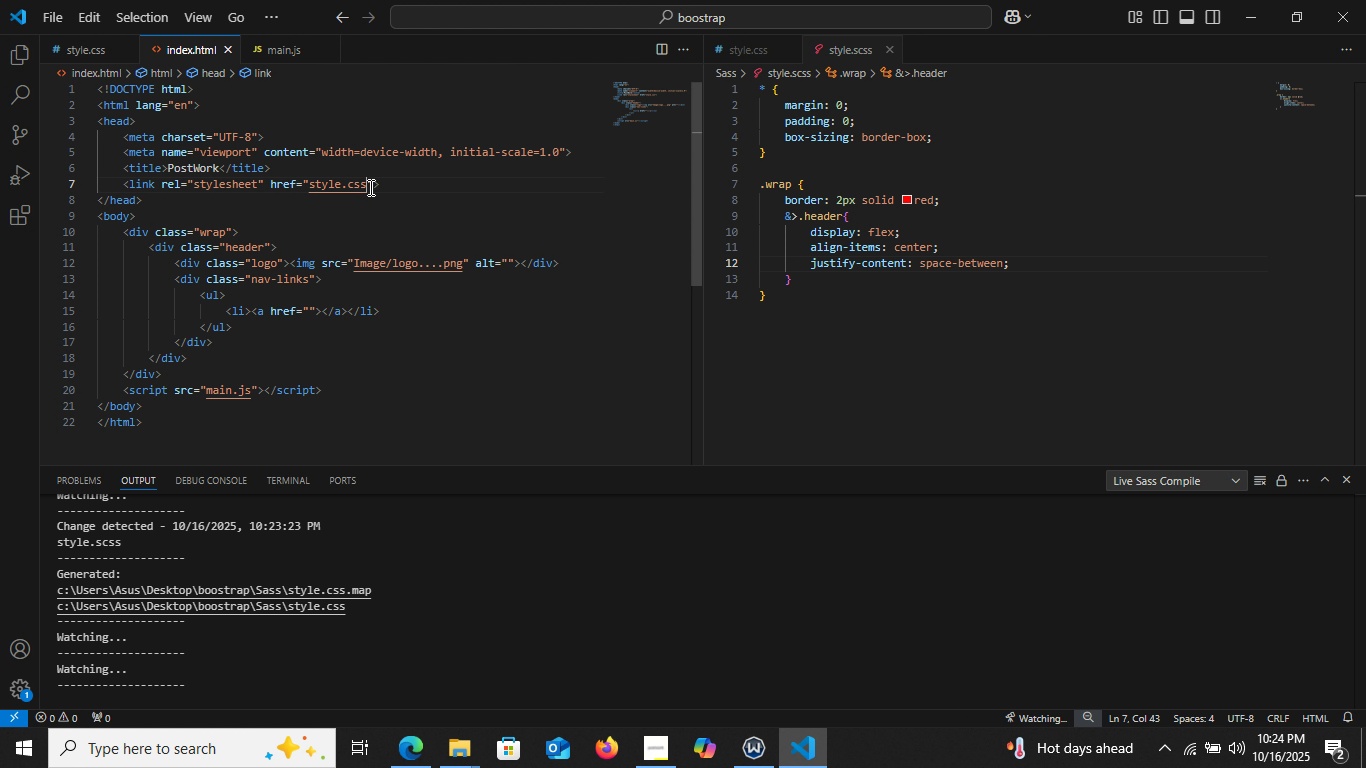 
left_click([364, 189])
 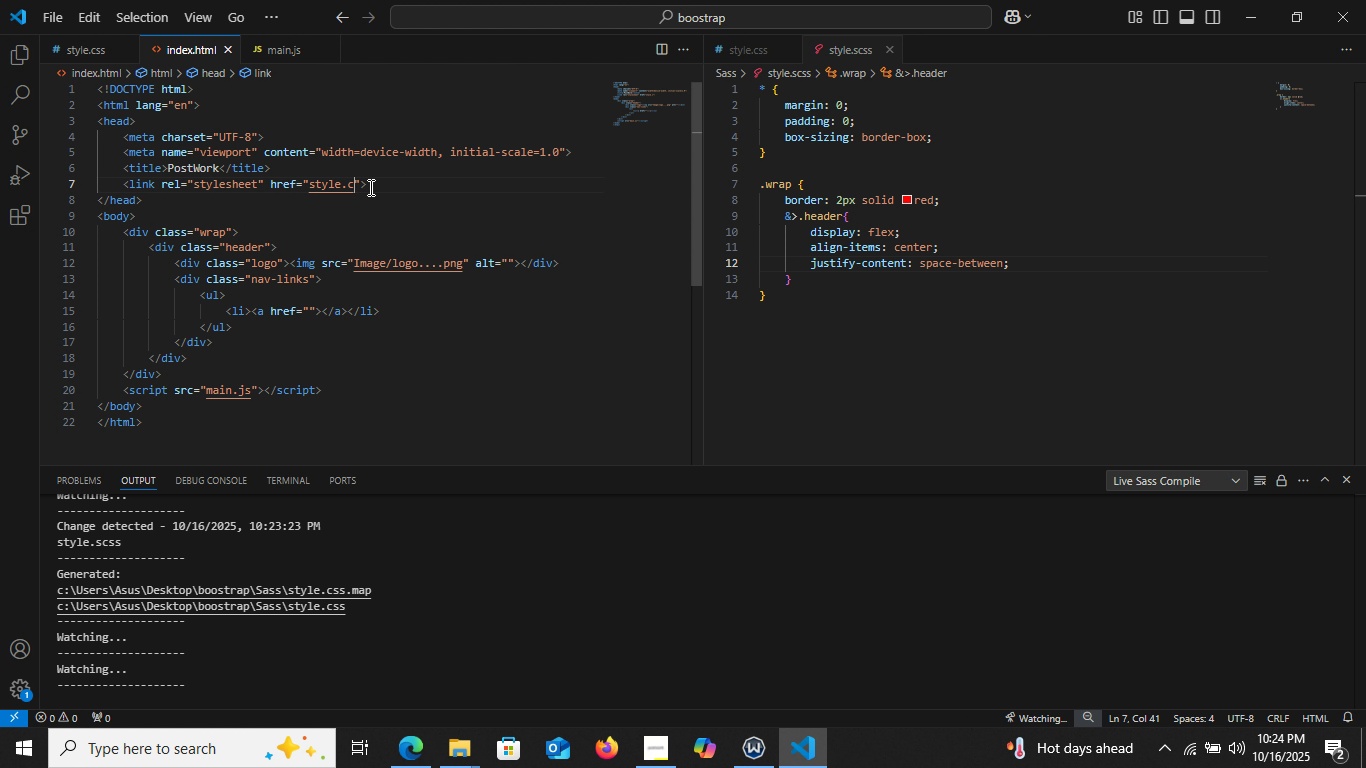 
key(Backspace)
 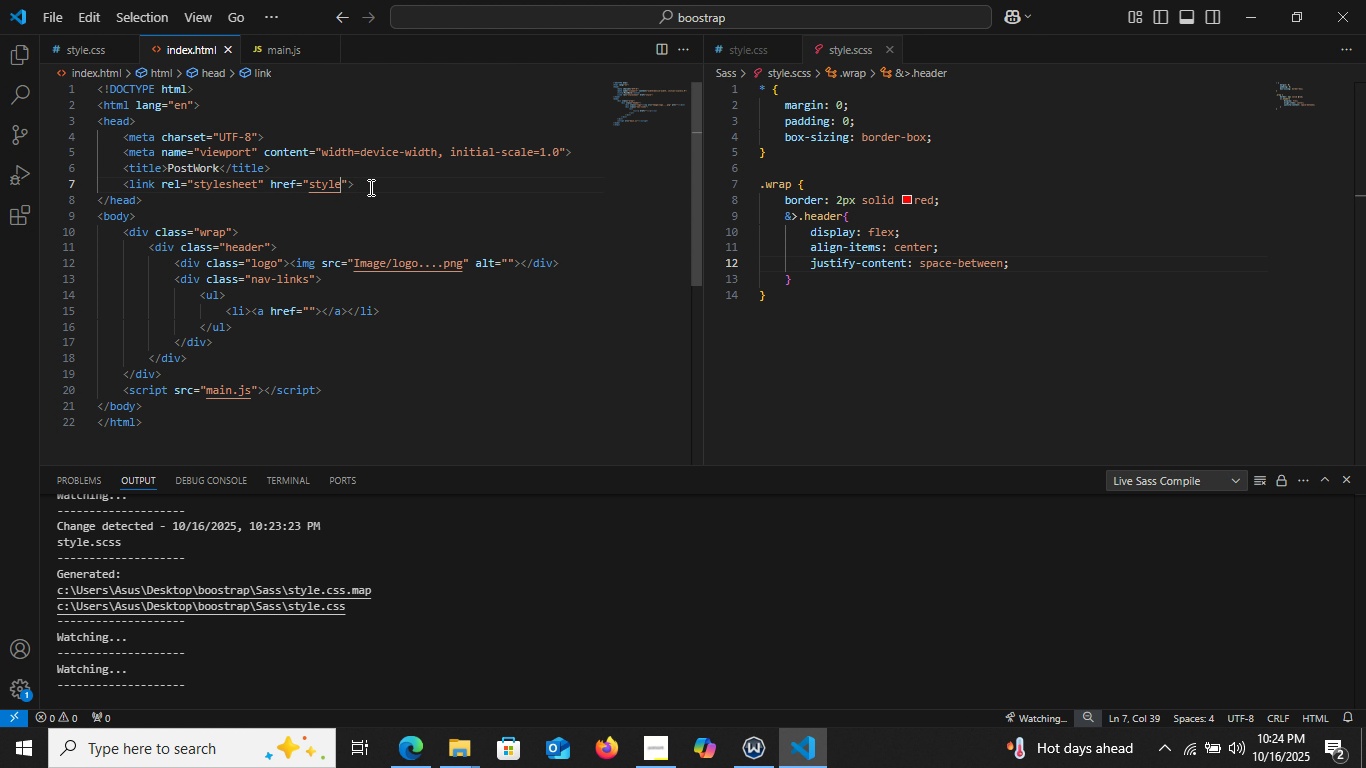 
key(Backspace)
 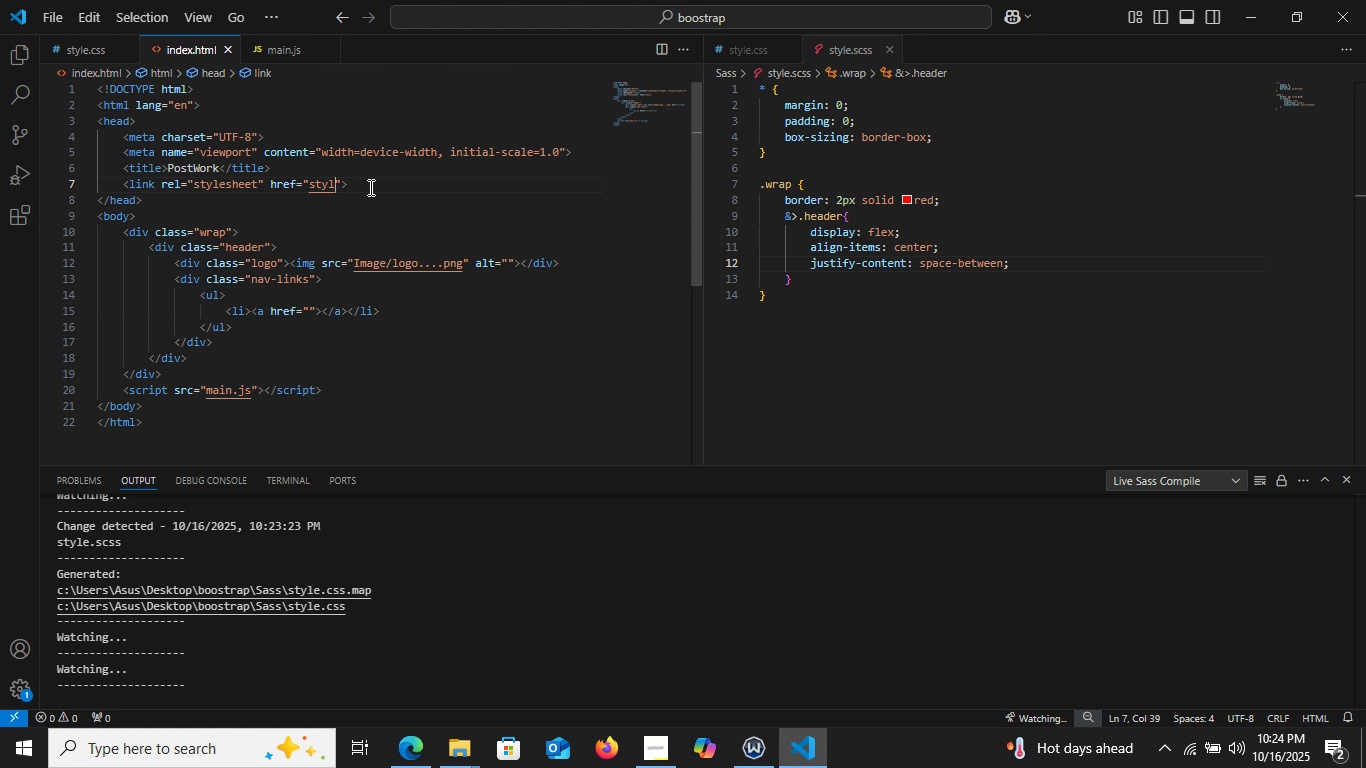 
key(Backspace)
 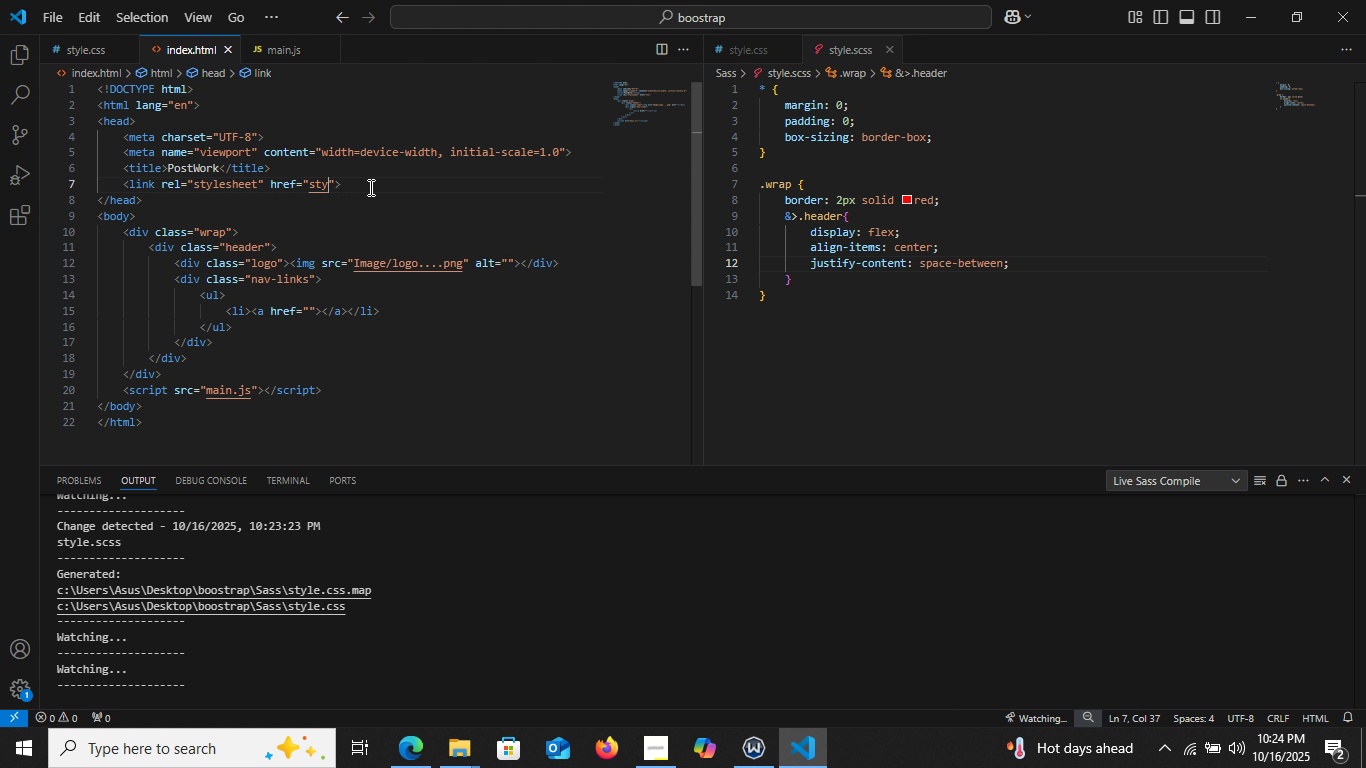 
key(Backspace)
 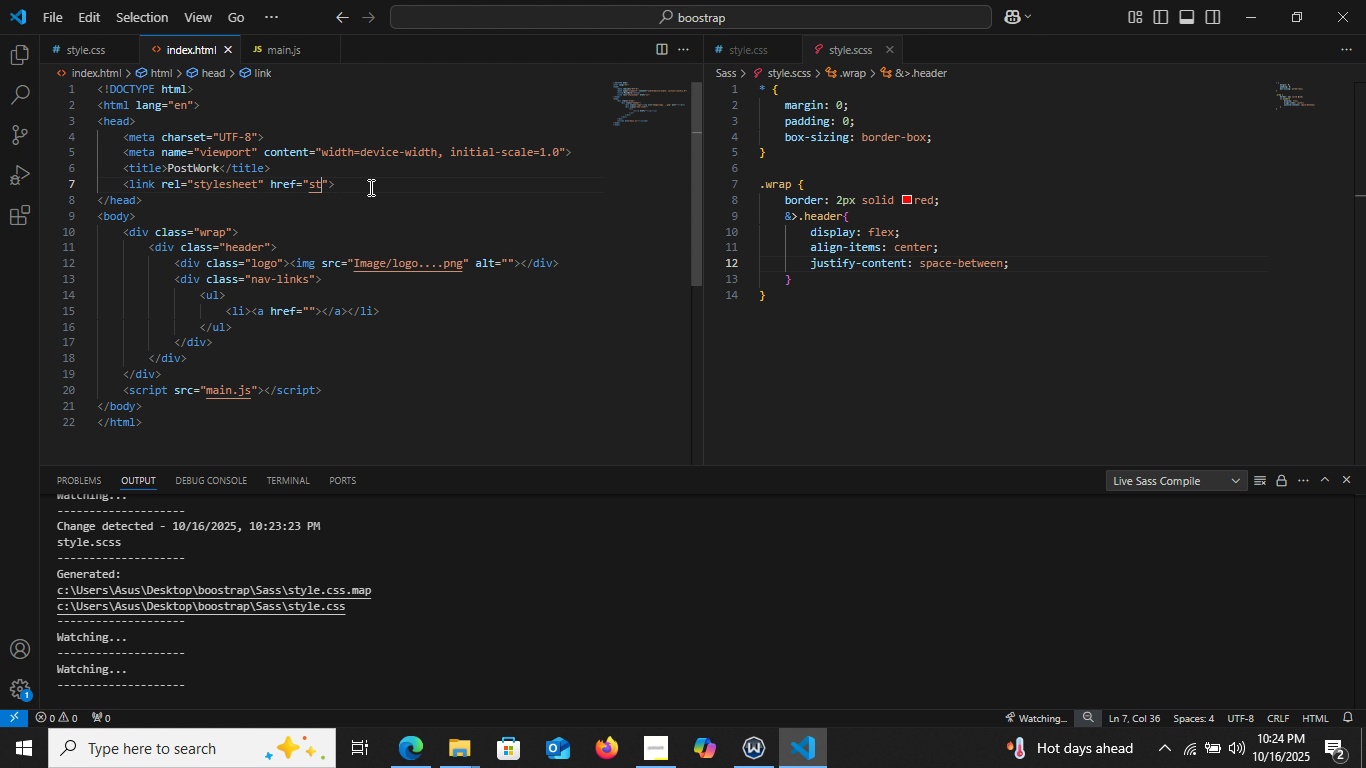 
key(Backspace)
 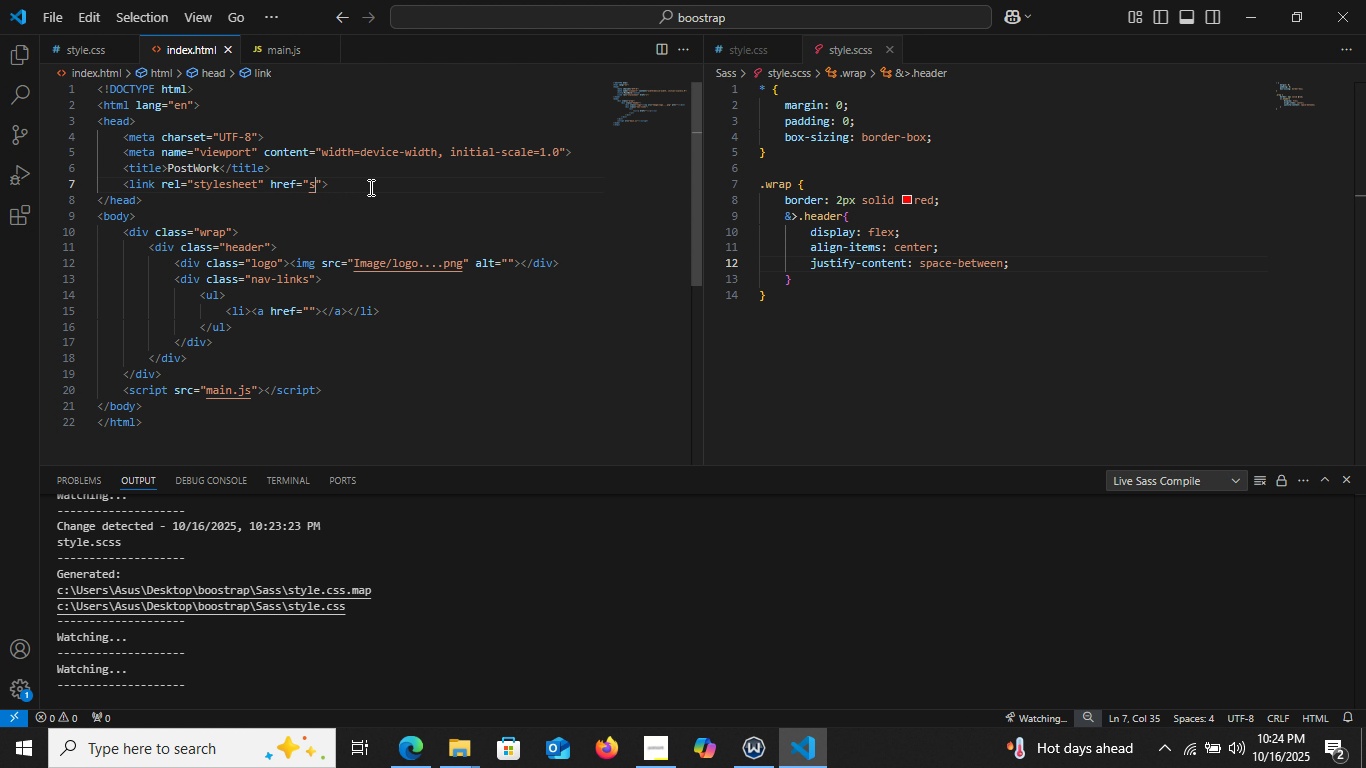 
key(Backspace)
 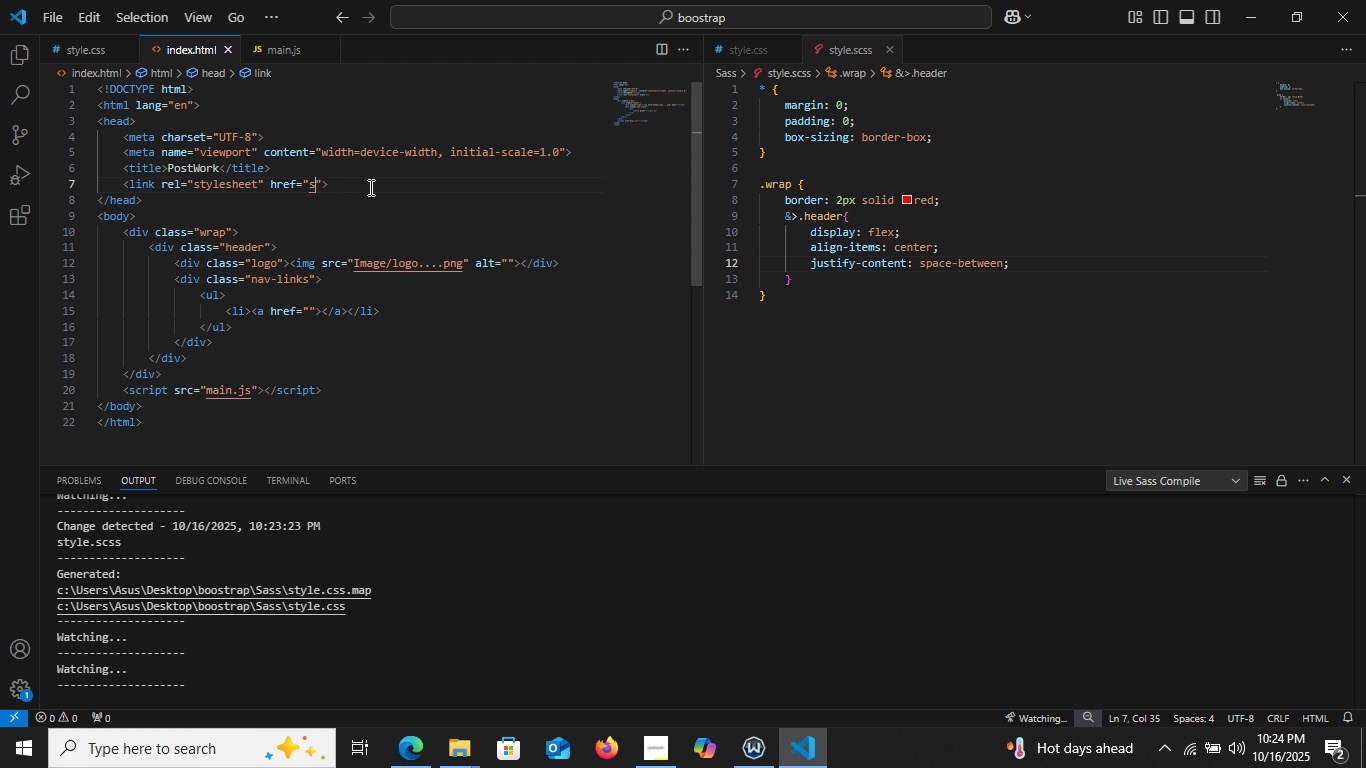 
key(Backspace)
 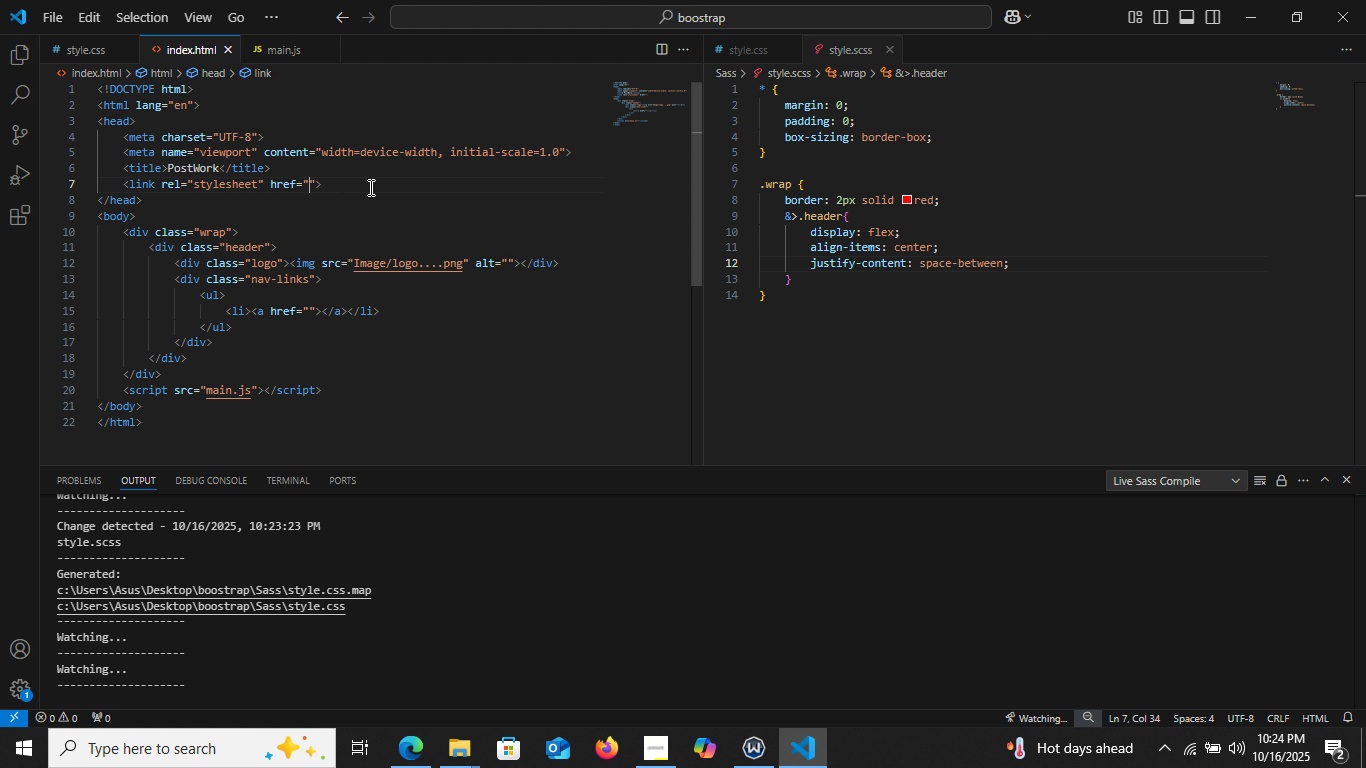 
key(Backspace)
 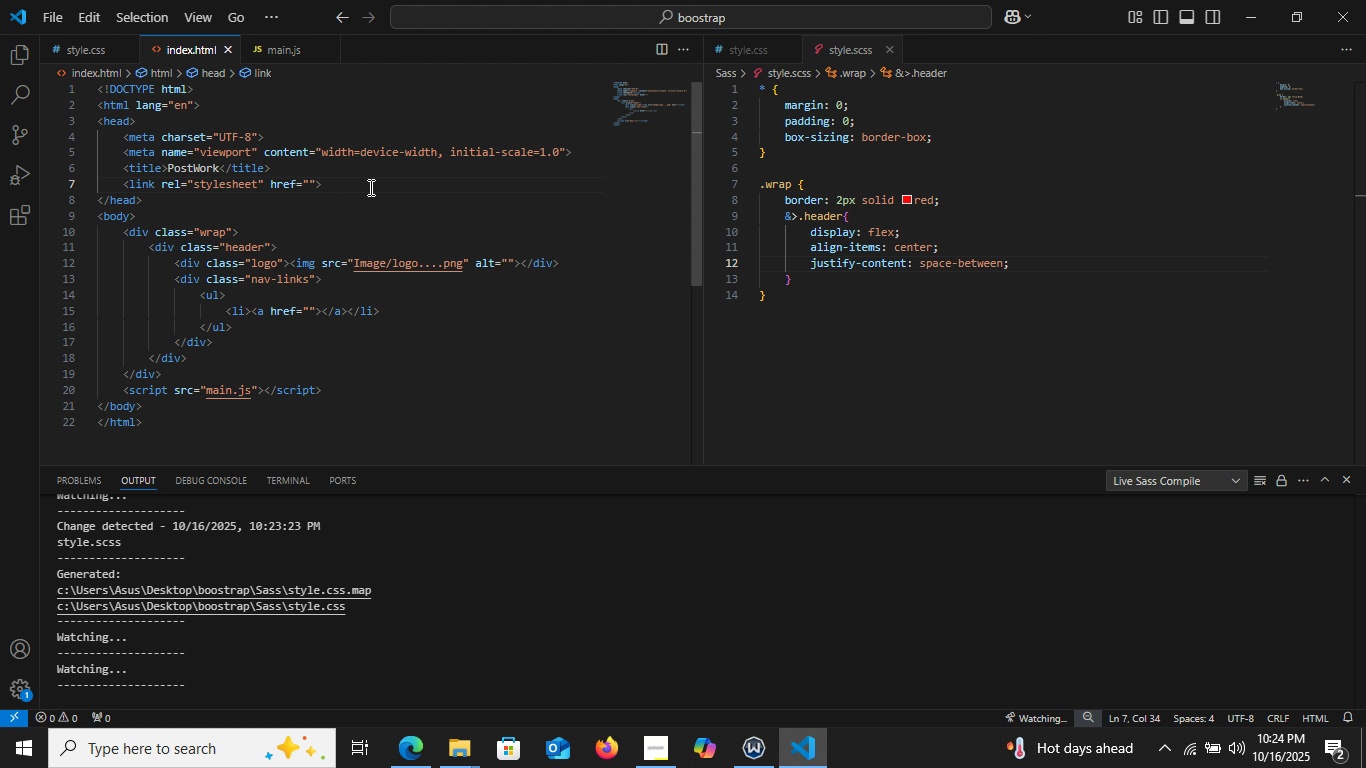 
key(Backspace)
 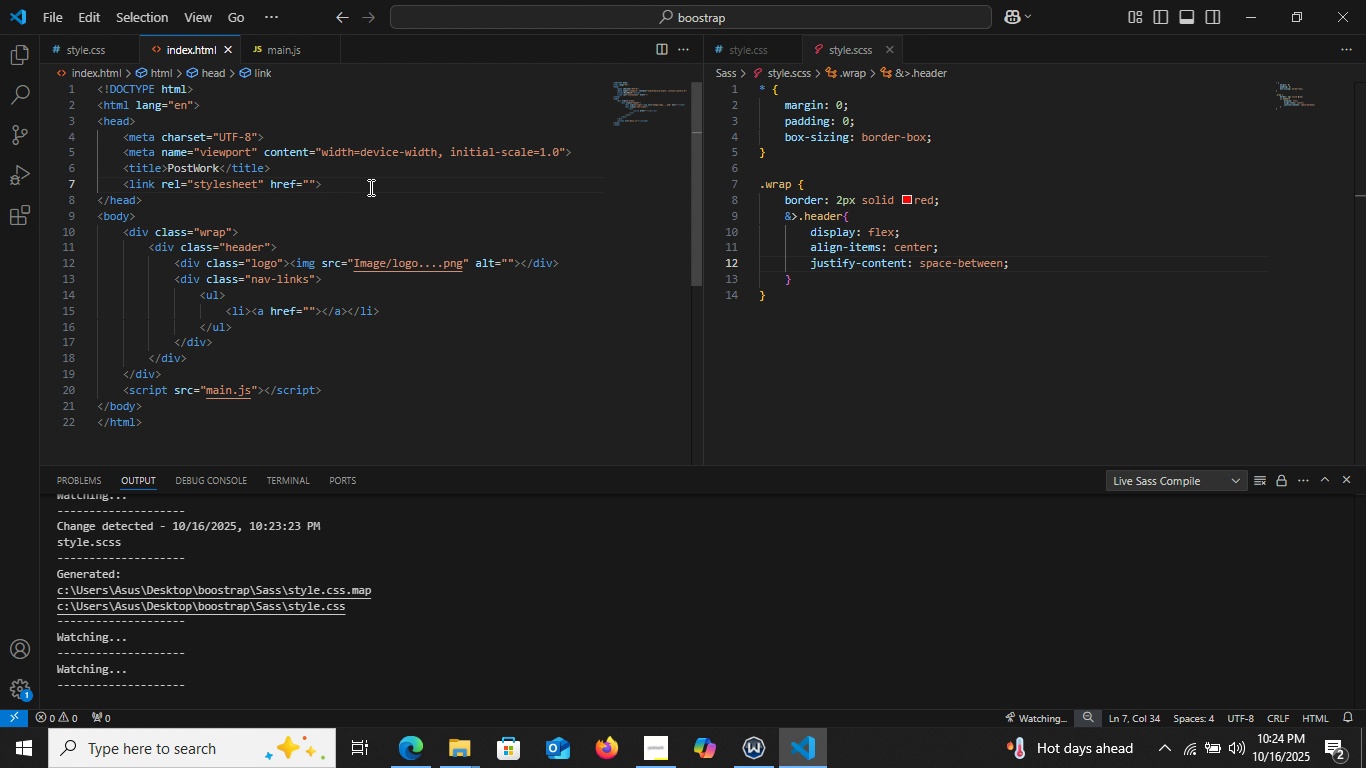 
hold_key(key=ShiftLeft, duration=0.42)
 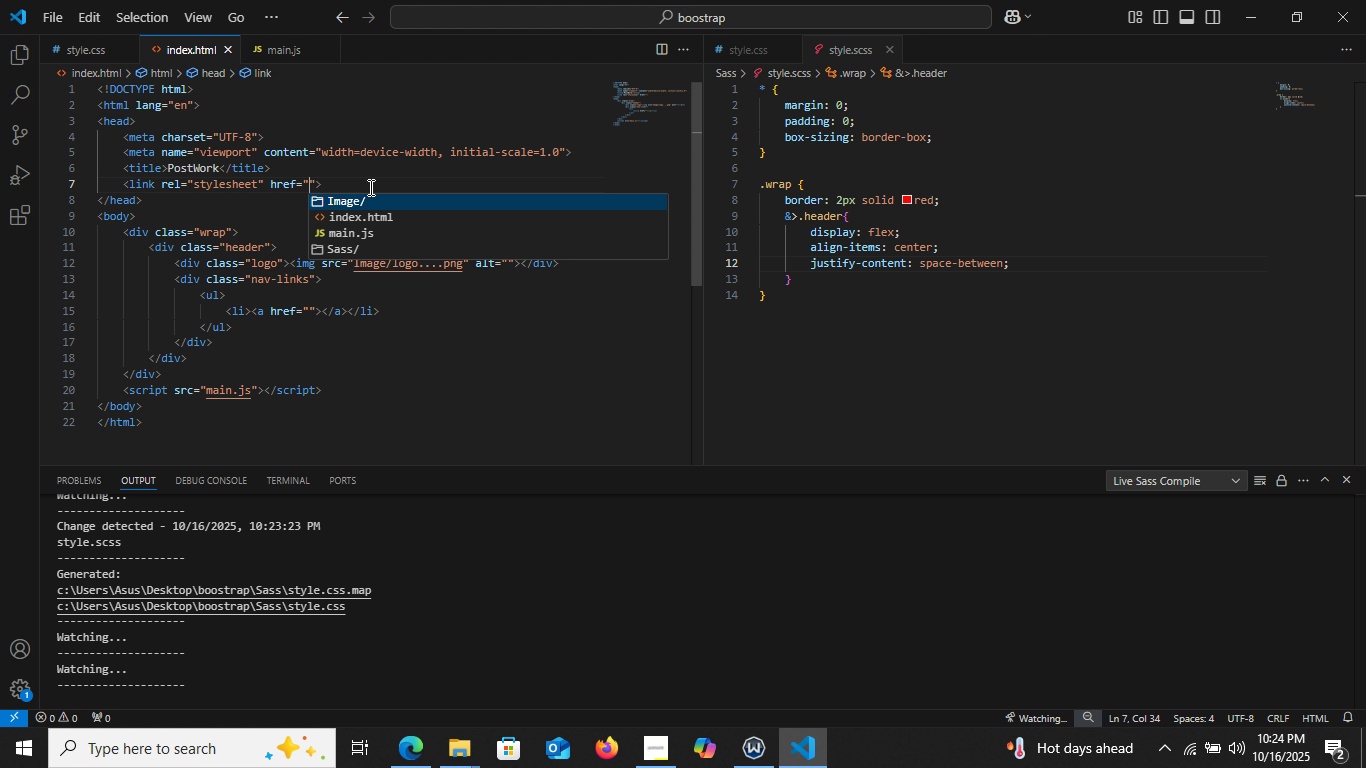 
key(Control+Space)
 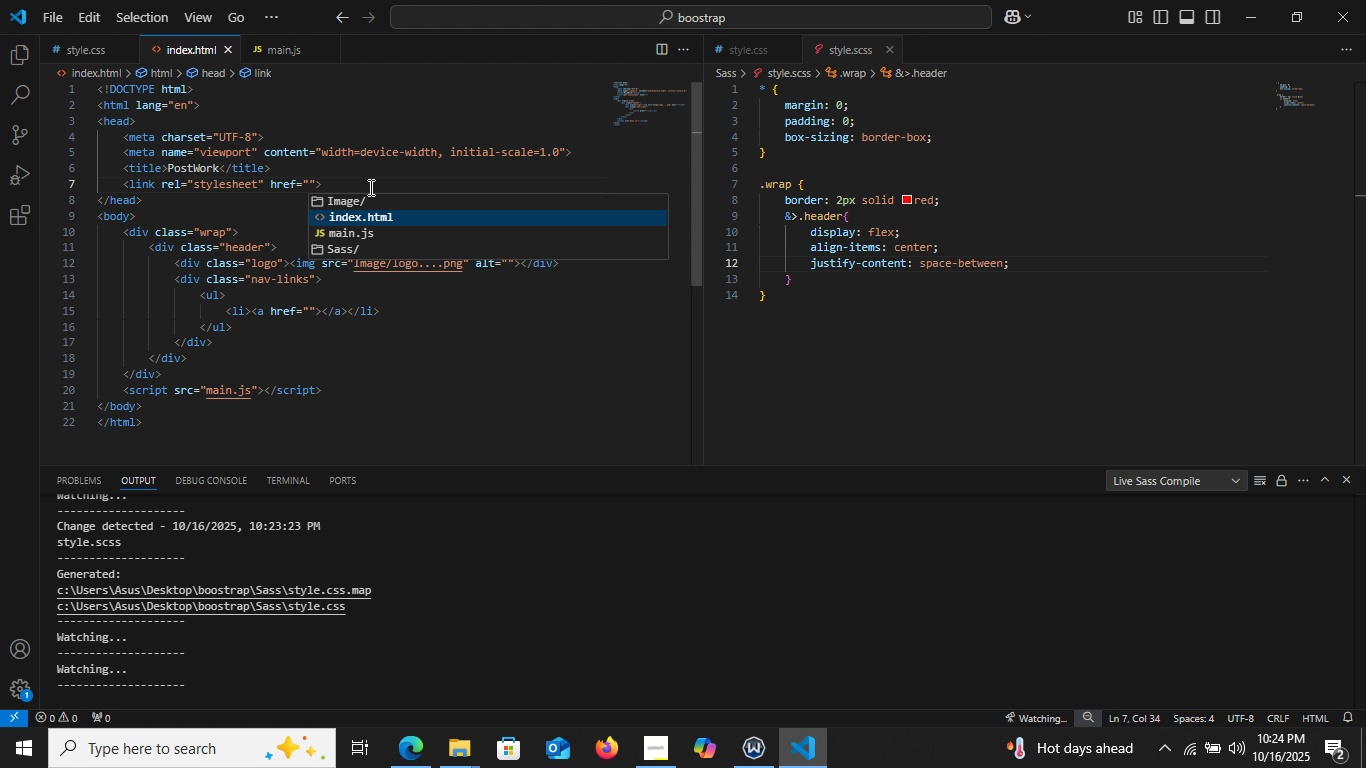 
key(ArrowDown)
 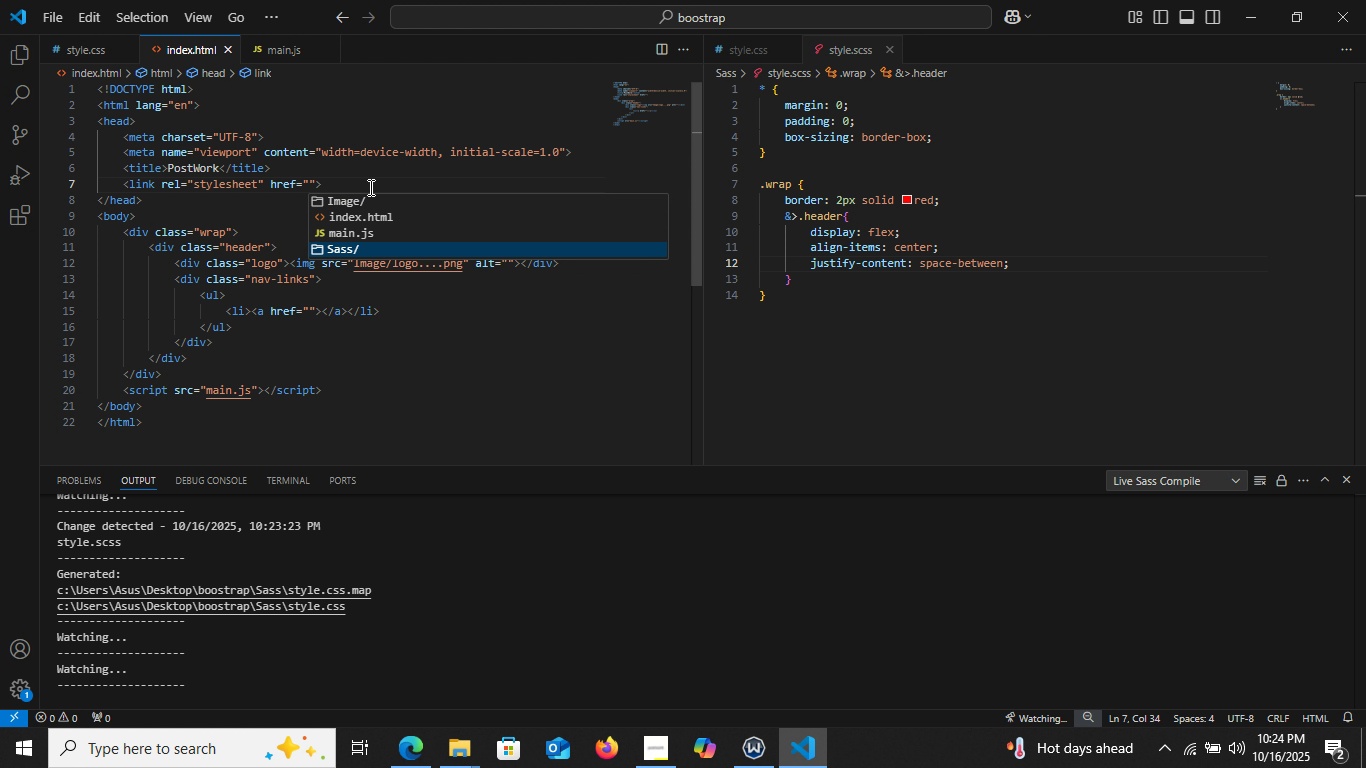 
key(ArrowDown)
 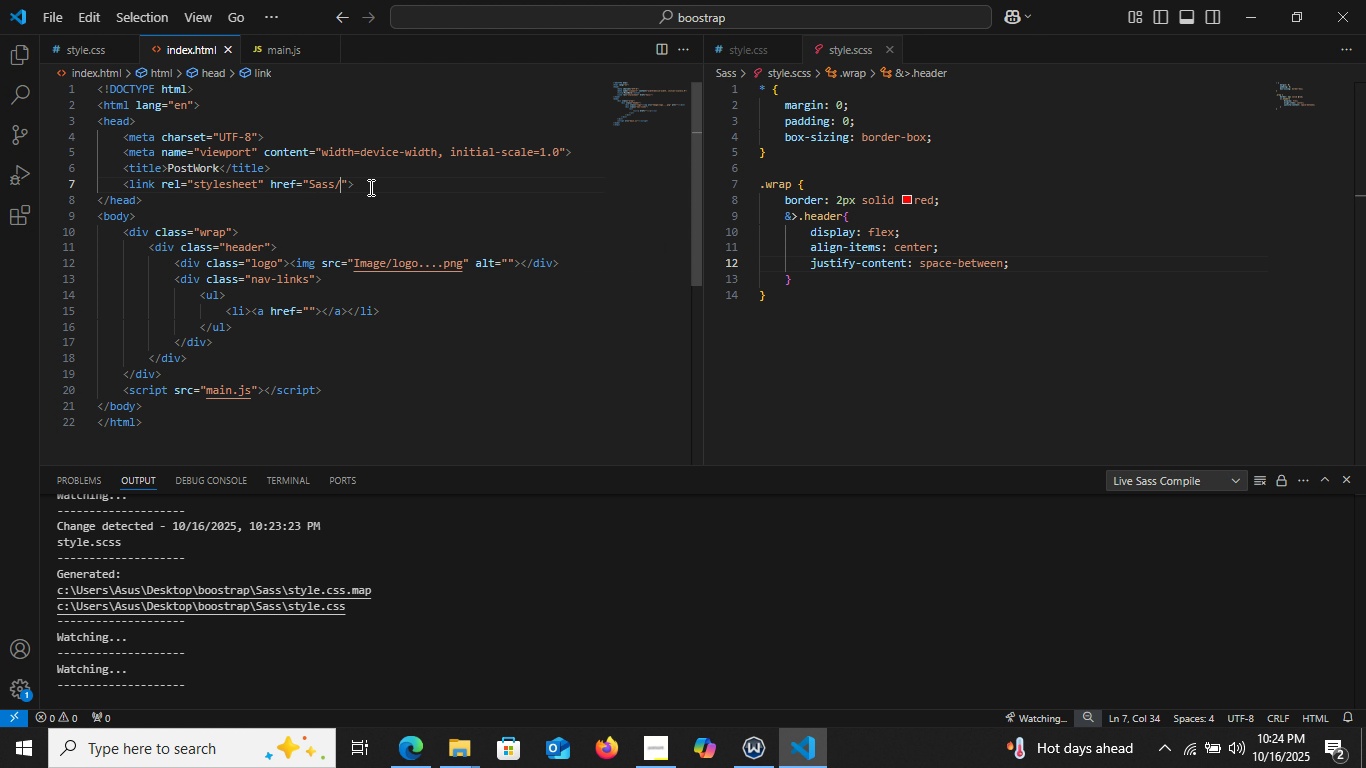 
key(ArrowDown)
 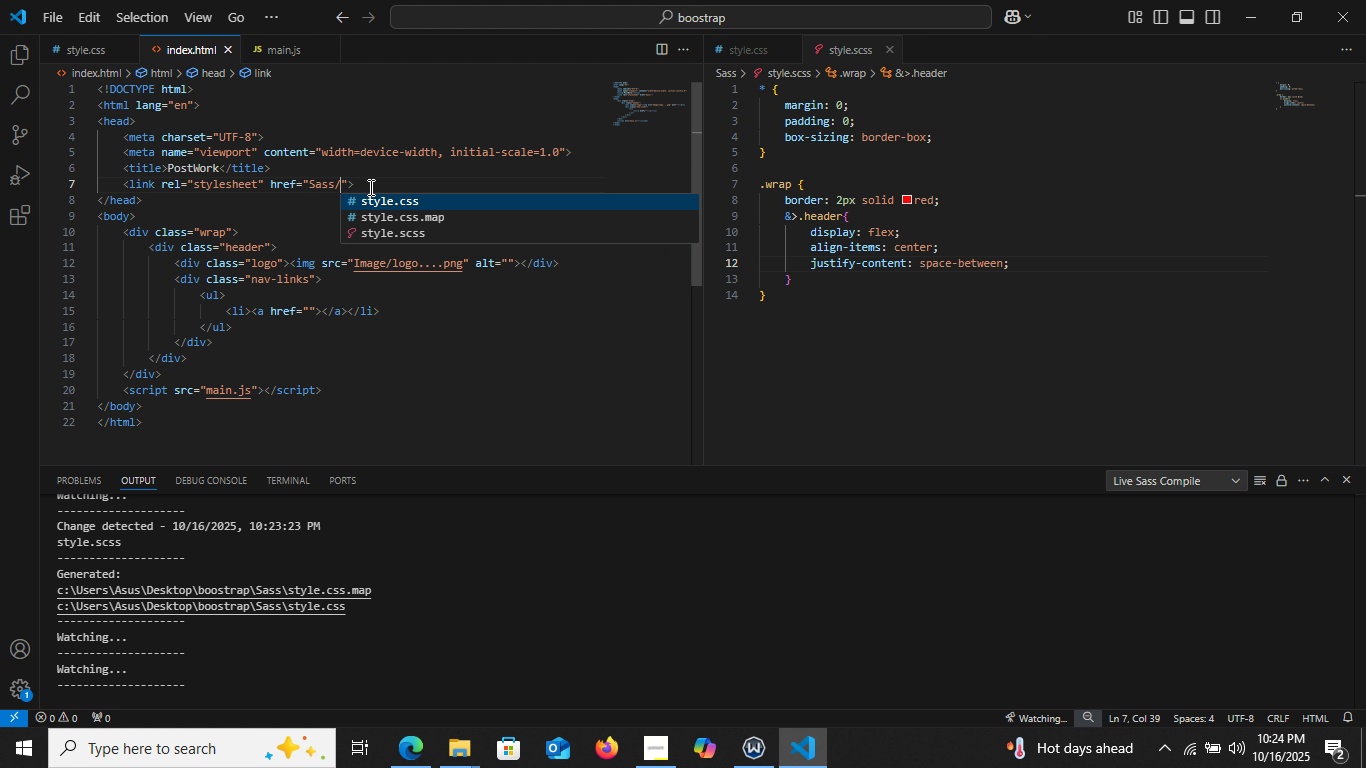 
key(Enter)
 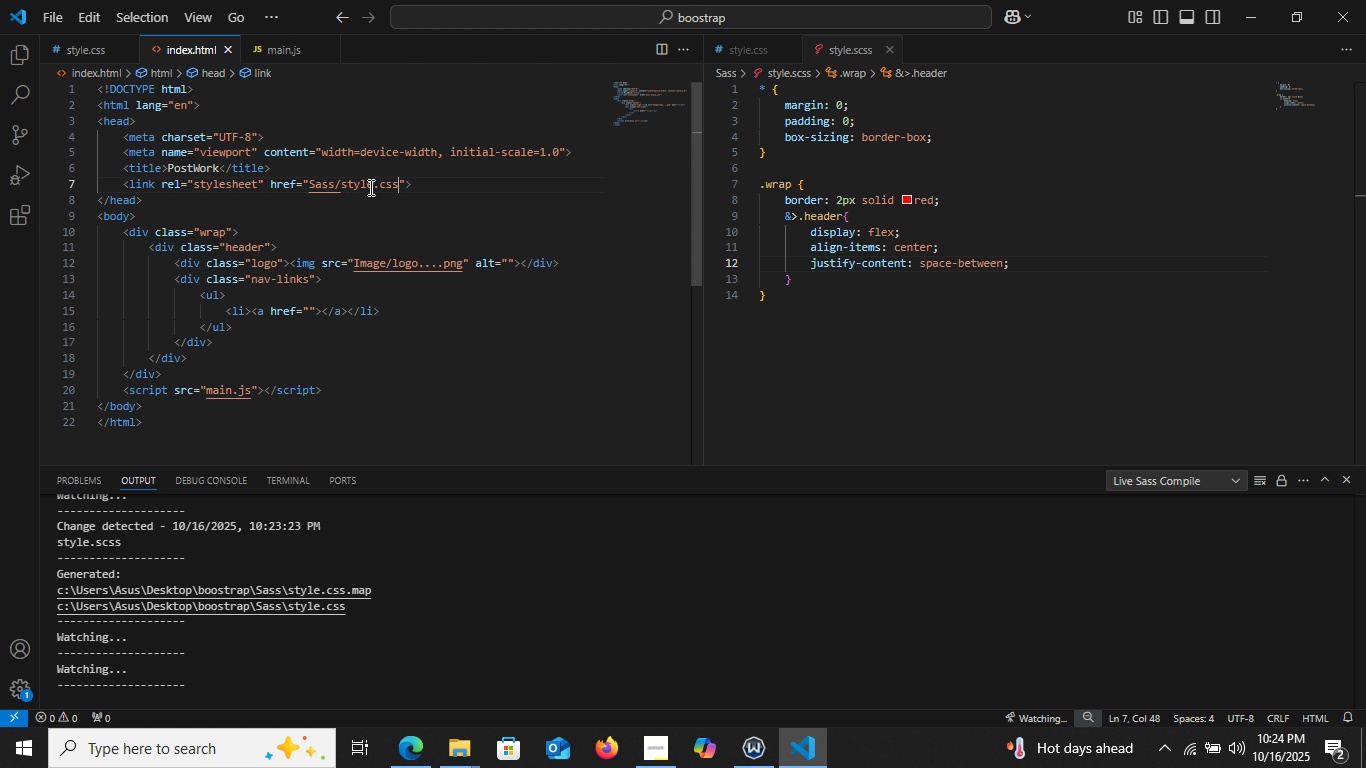 
key(Enter)
 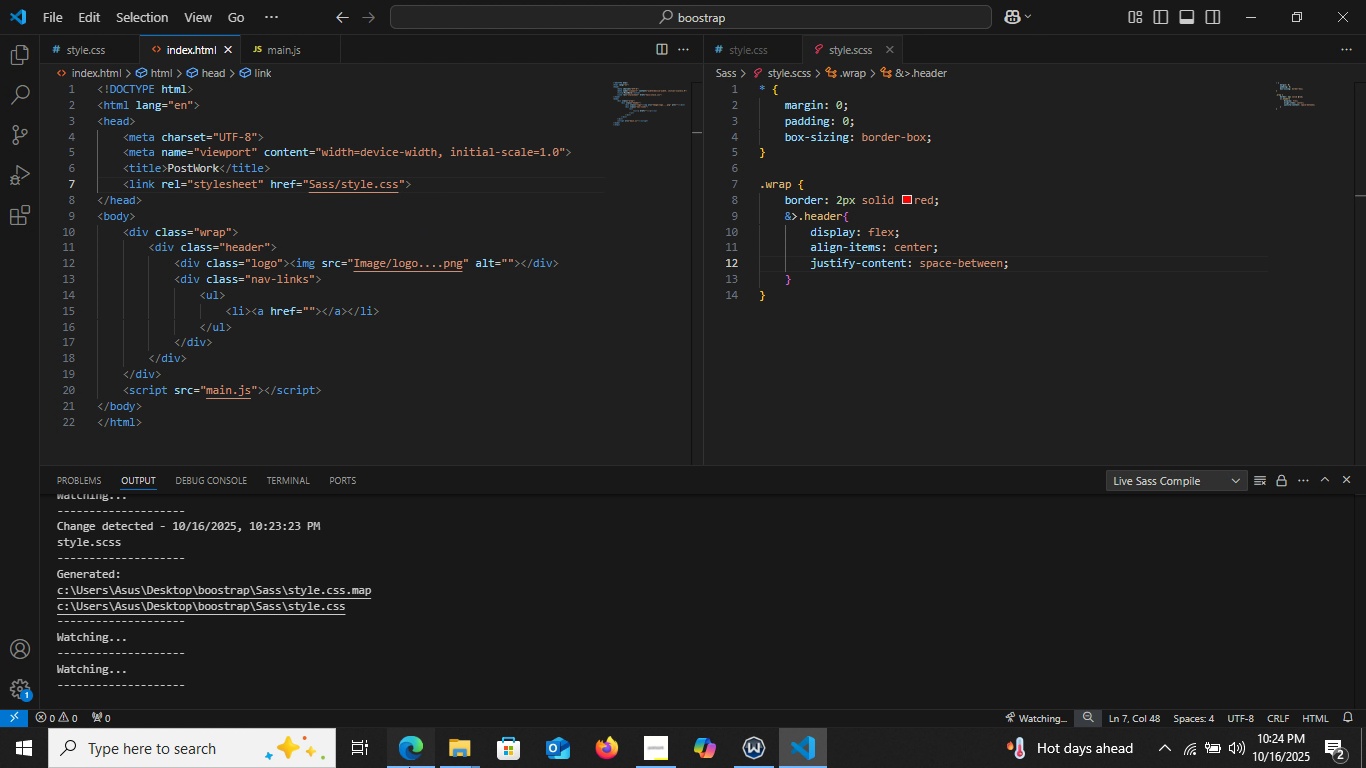 
left_click([409, 767])
 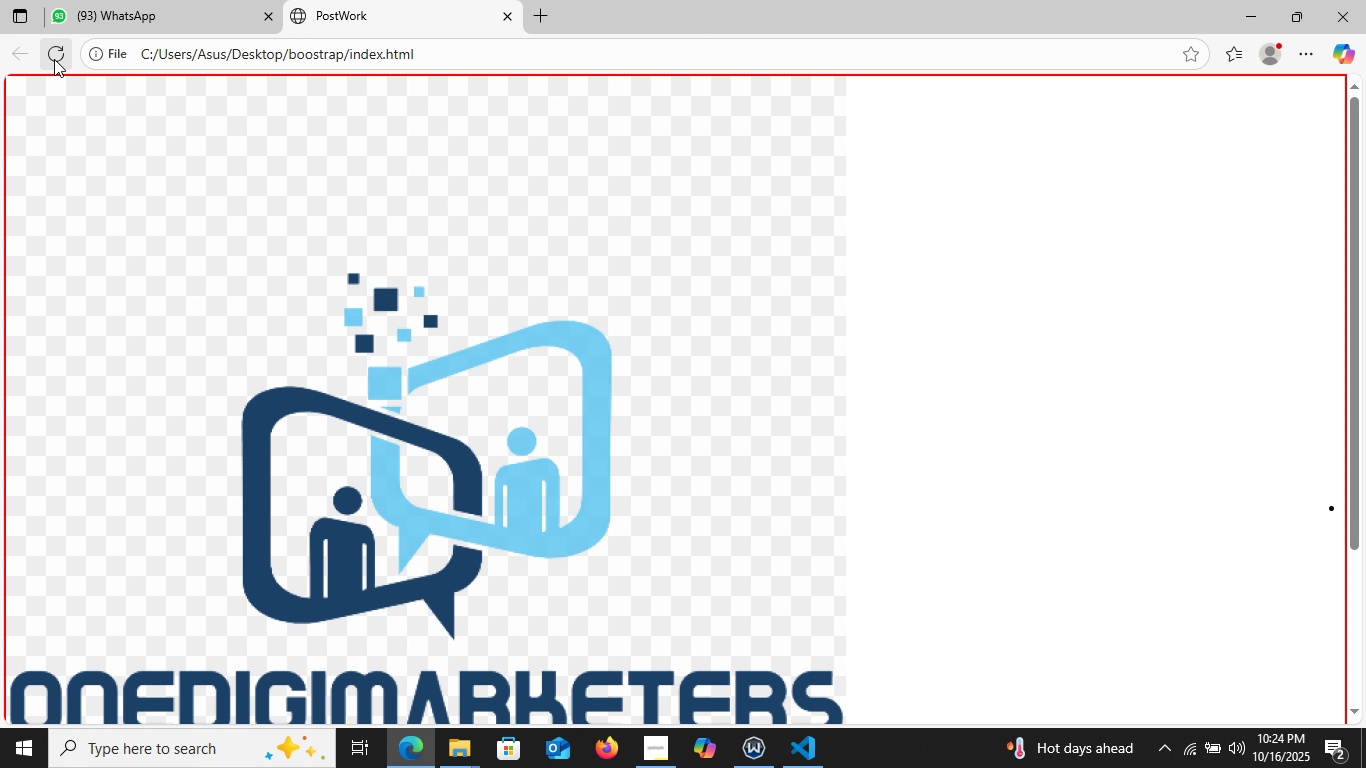 
left_click([52, 59])
 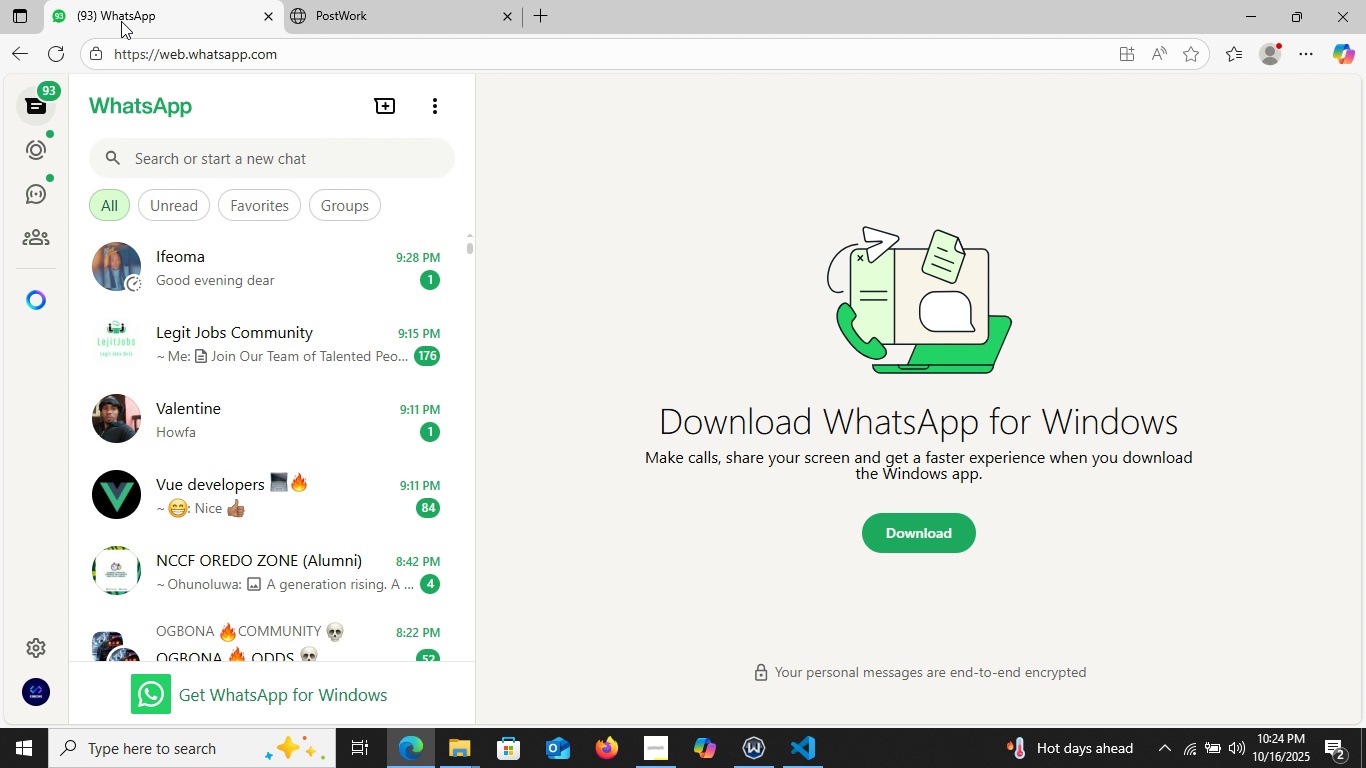 
left_click([121, 20])
 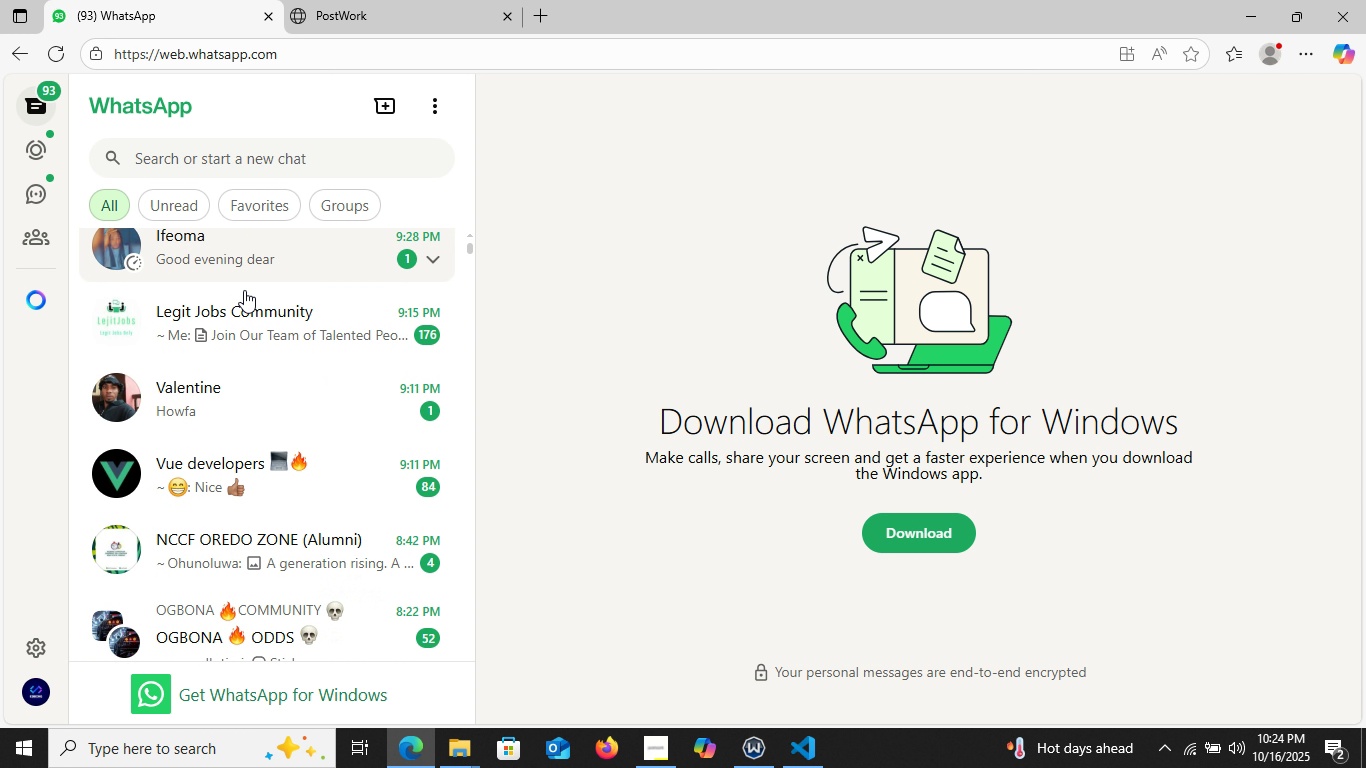 
scroll: coordinate [244, 291], scroll_direction: down, amount: 8.0
 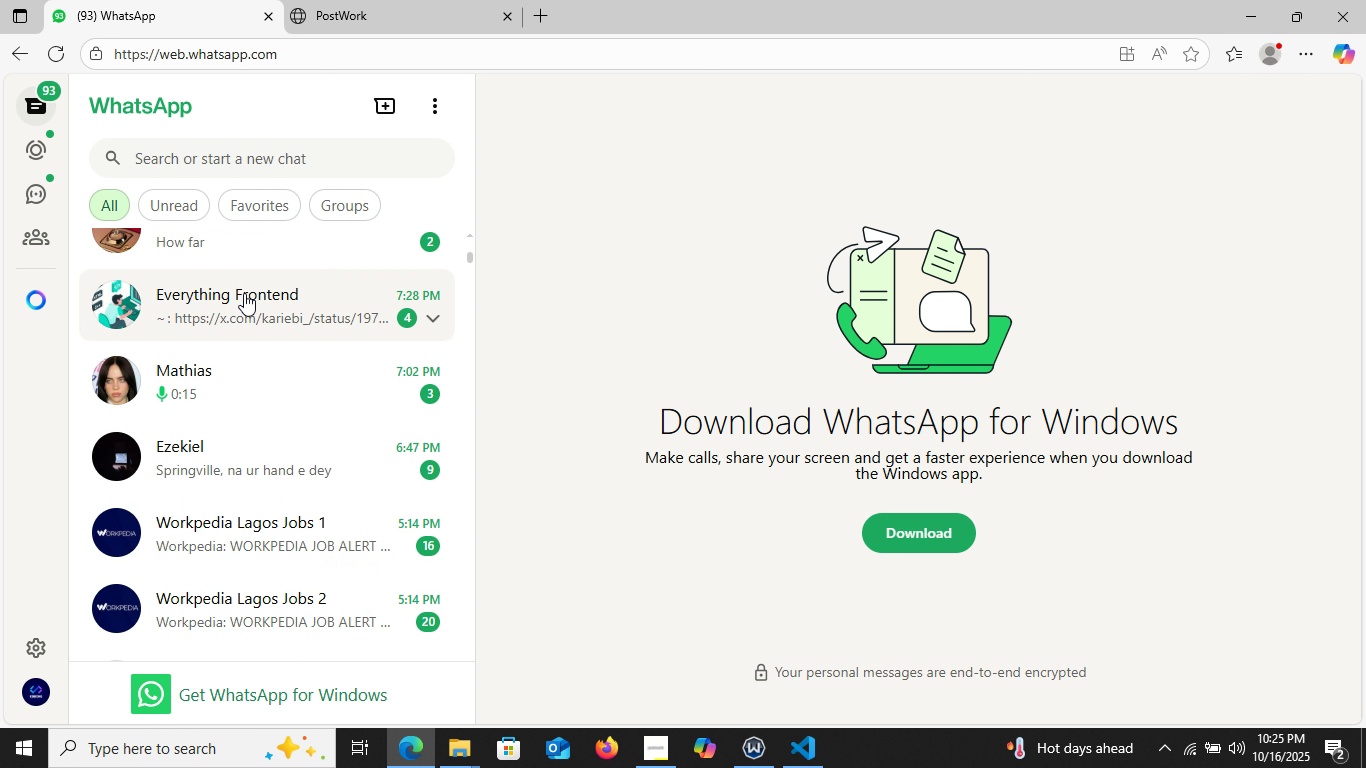 
wait(6.02)
 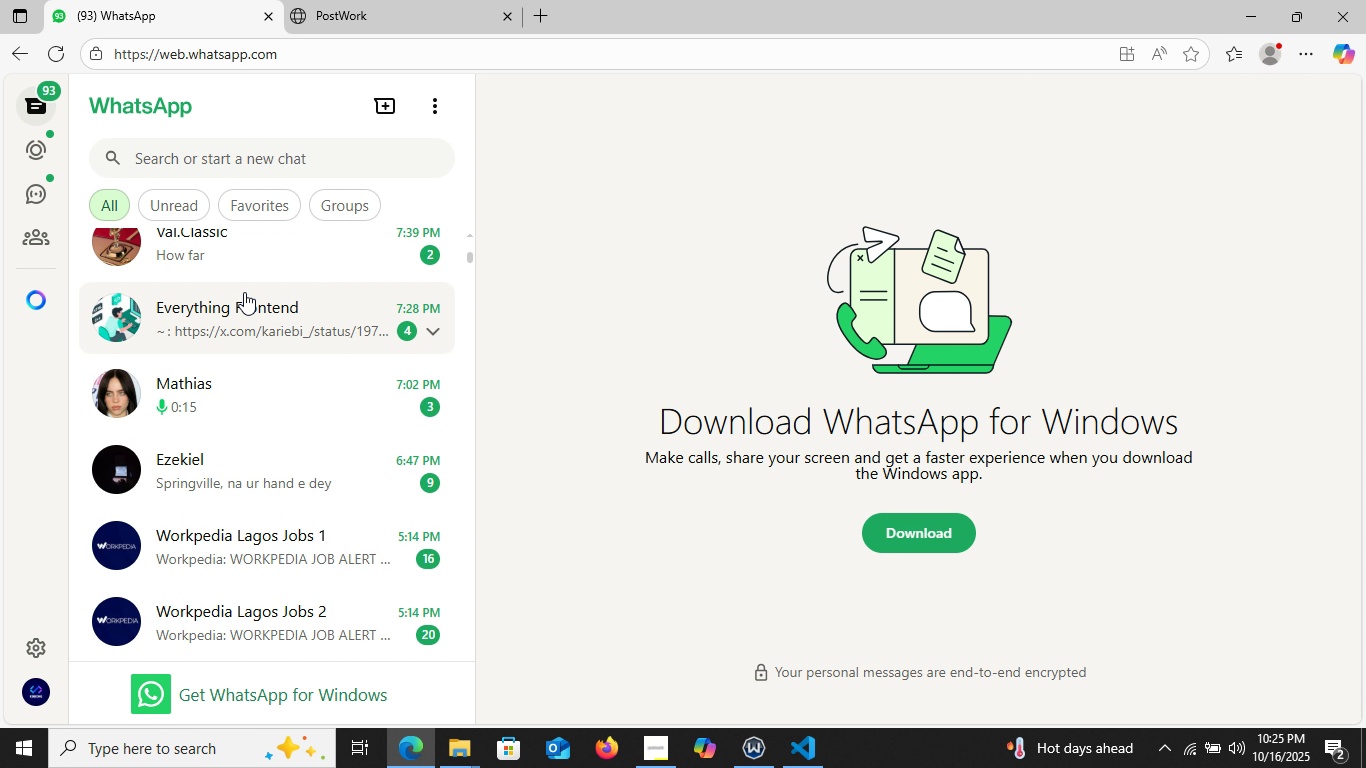 
scroll: coordinate [244, 293], scroll_direction: down, amount: 1.0
 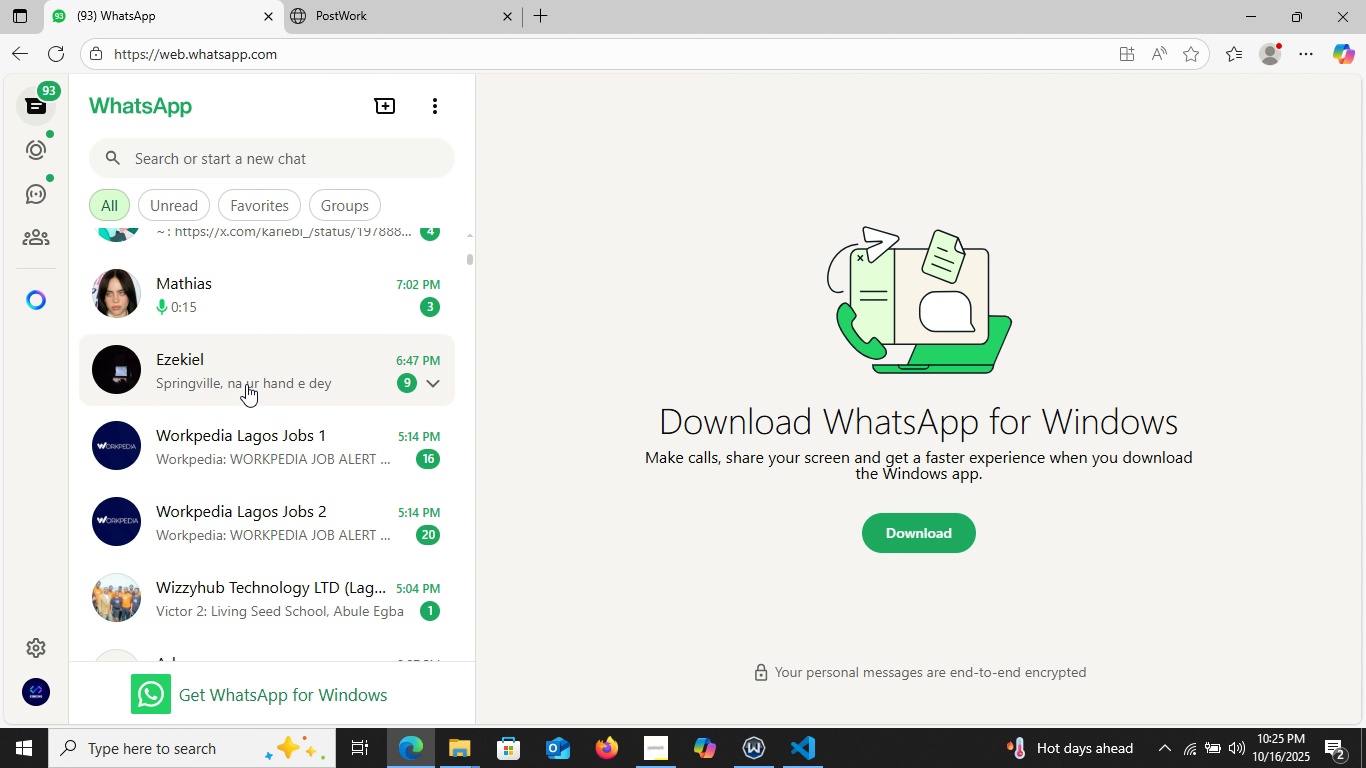 
left_click([245, 385])
 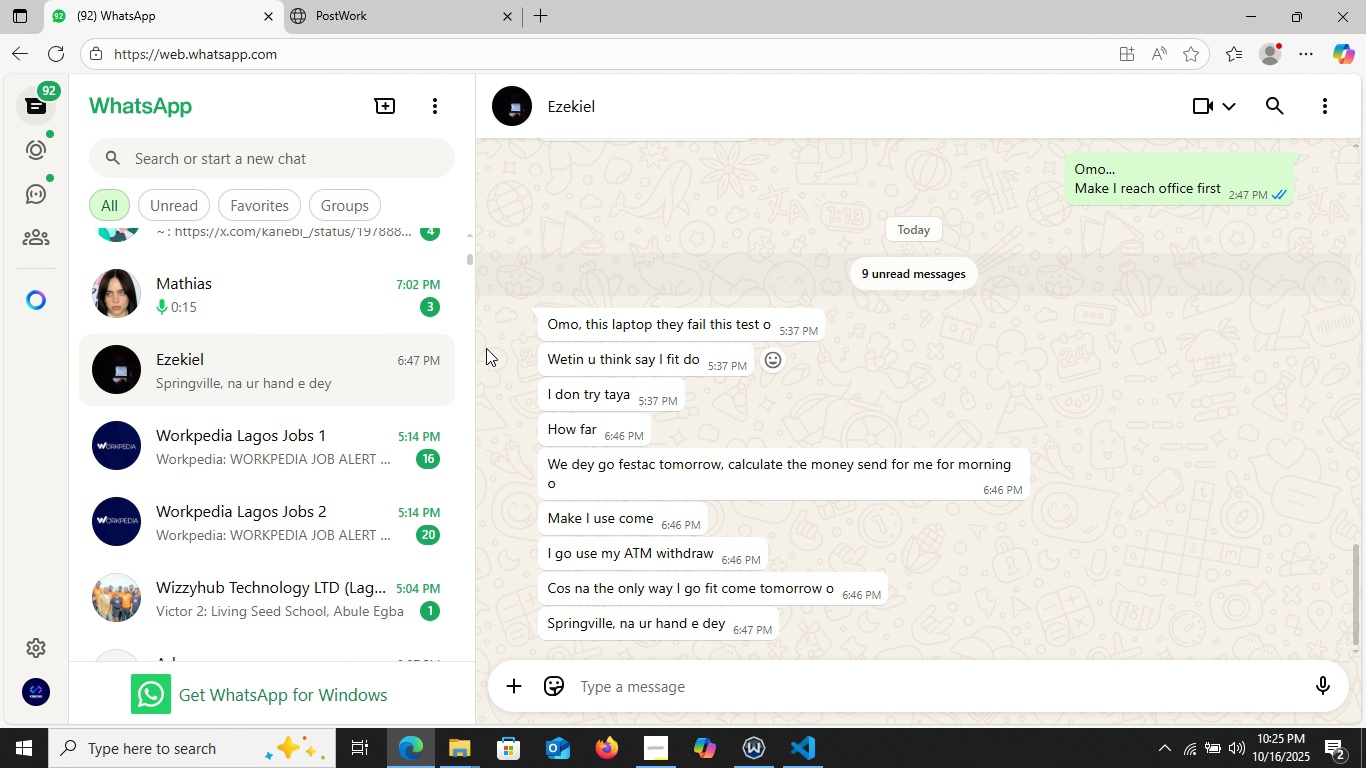 
wait(16.52)
 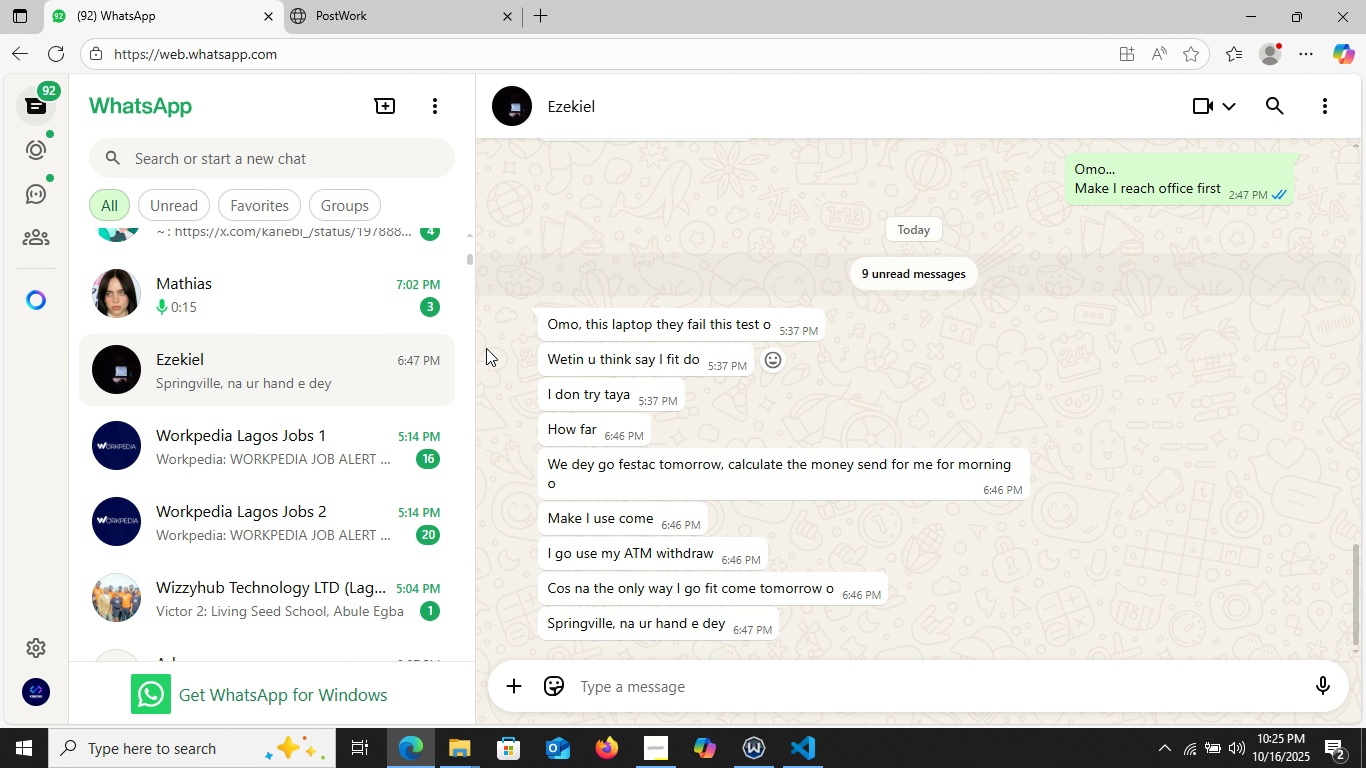 
scroll: coordinate [500, 348], scroll_direction: down, amount: 2.0
 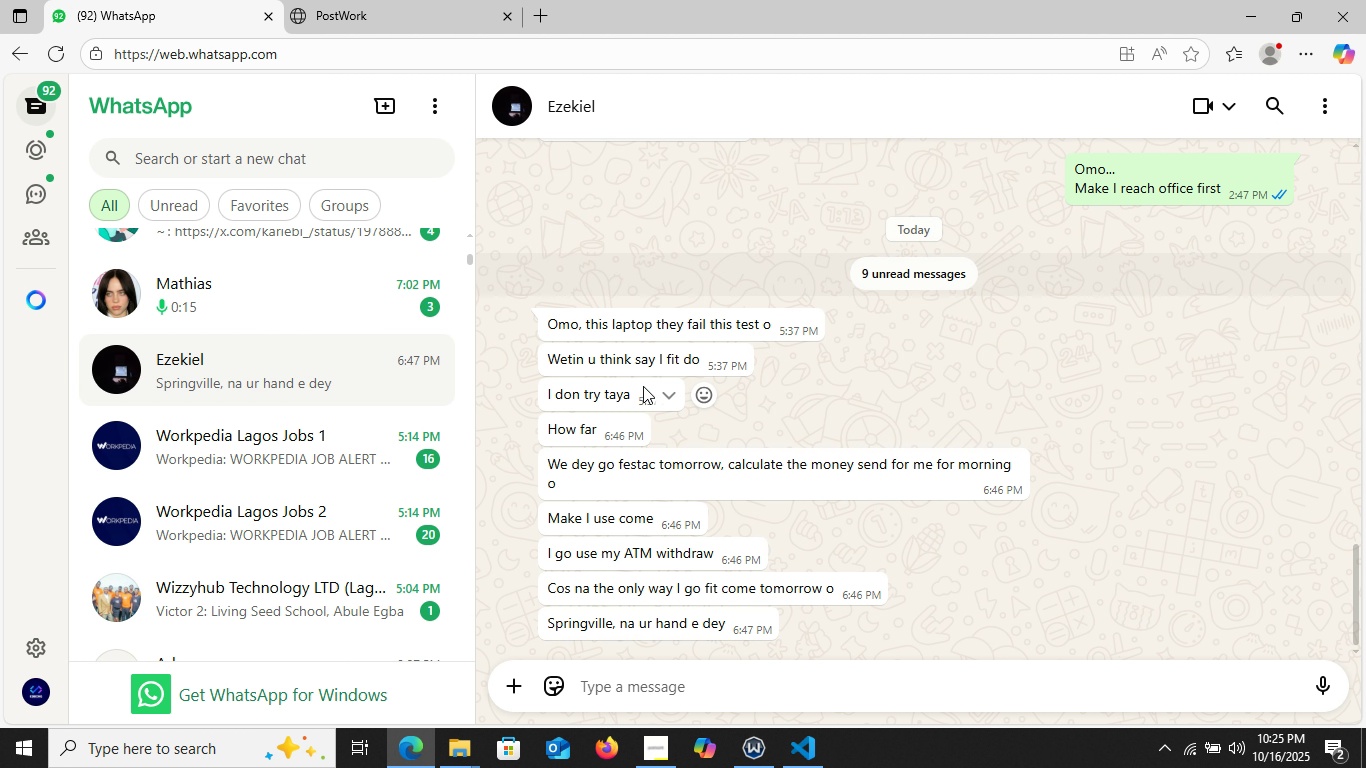 
mouse_move([636, 406])
 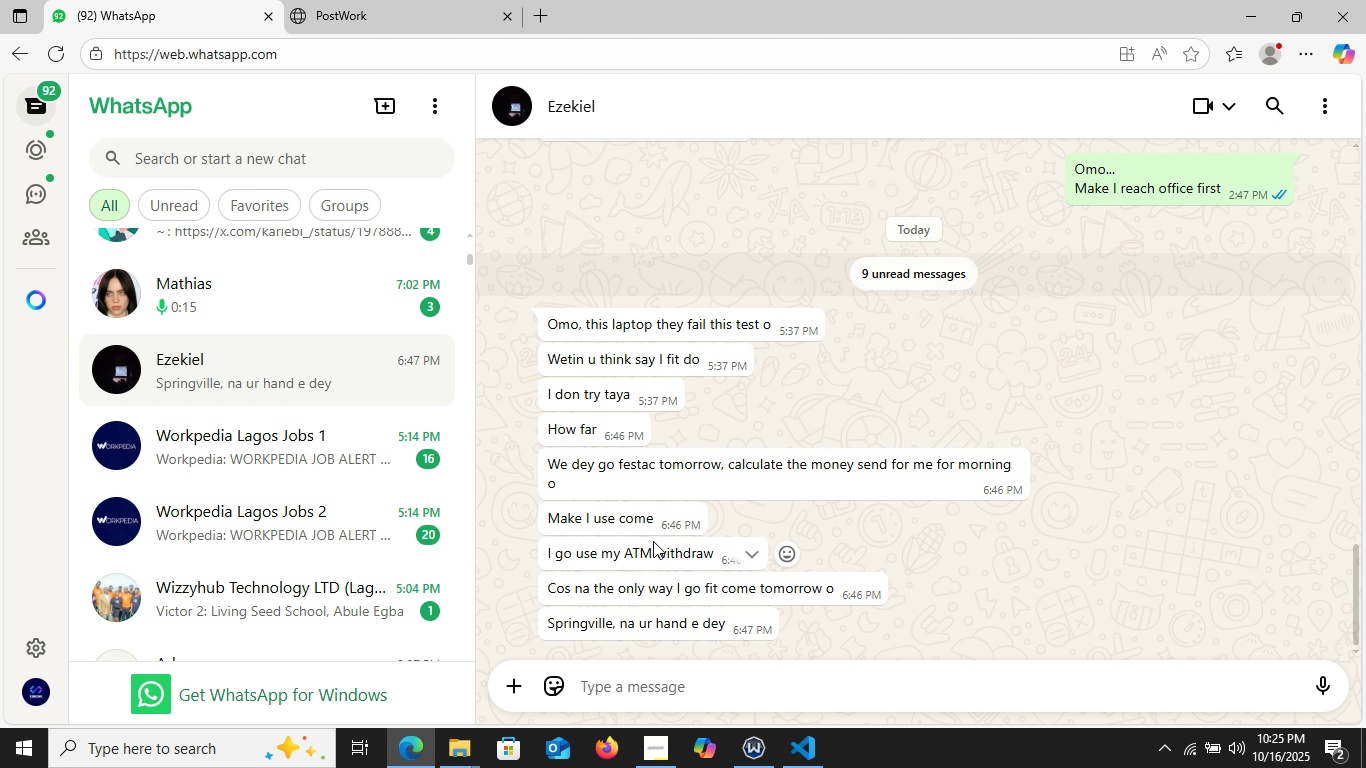 
scroll: coordinate [652, 540], scroll_direction: down, amount: 3.0
 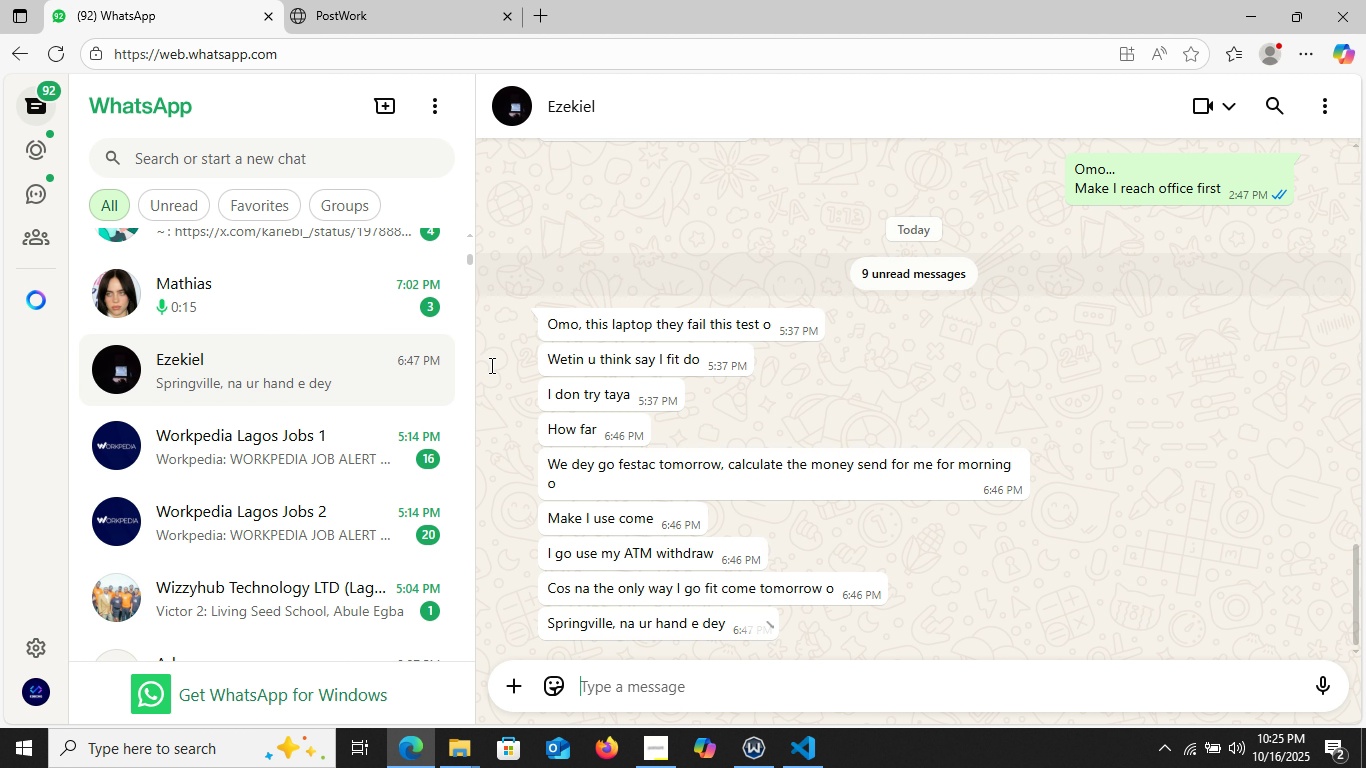 
wait(7.28)
 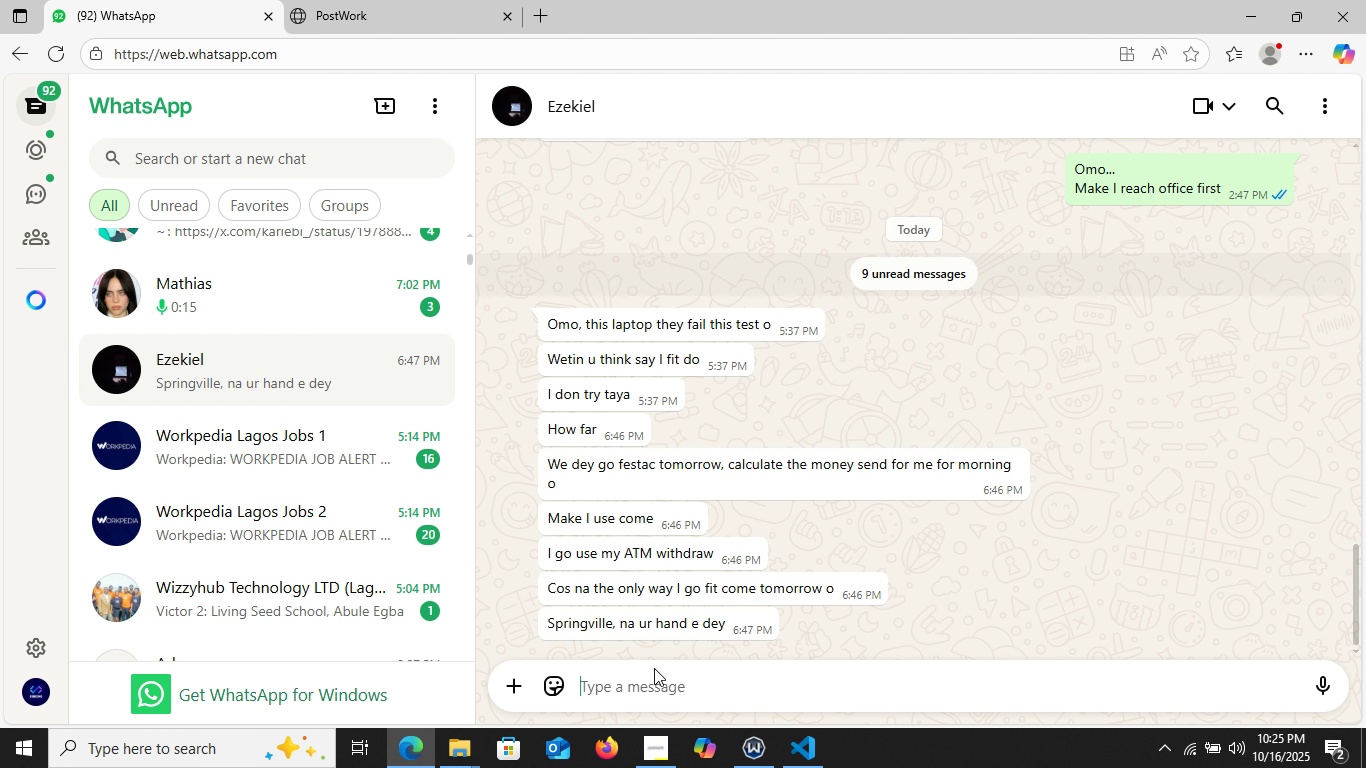 
scroll: coordinate [599, 314], scroll_direction: up, amount: 3.0
 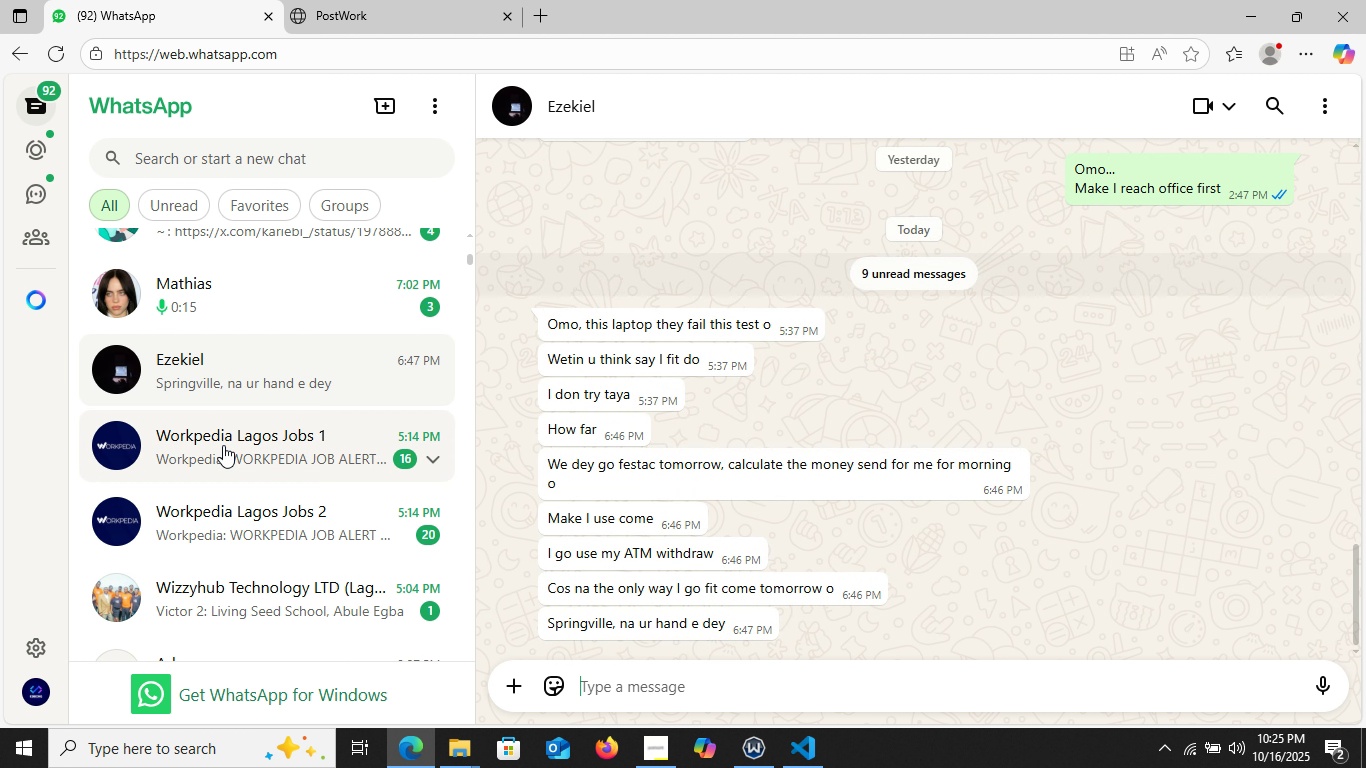 
scroll: coordinate [224, 446], scroll_direction: down, amount: 11.0
 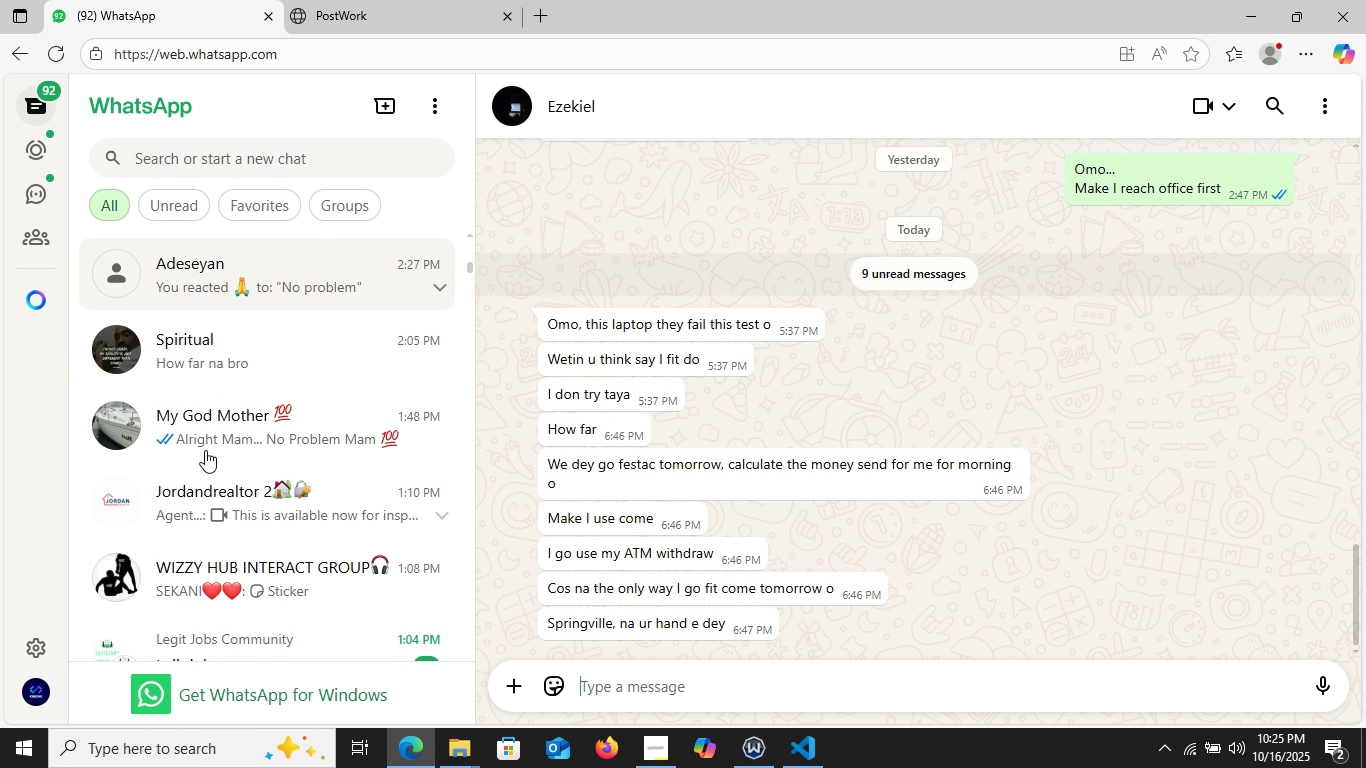 
scroll: coordinate [229, 439], scroll_direction: up, amount: 2.0
 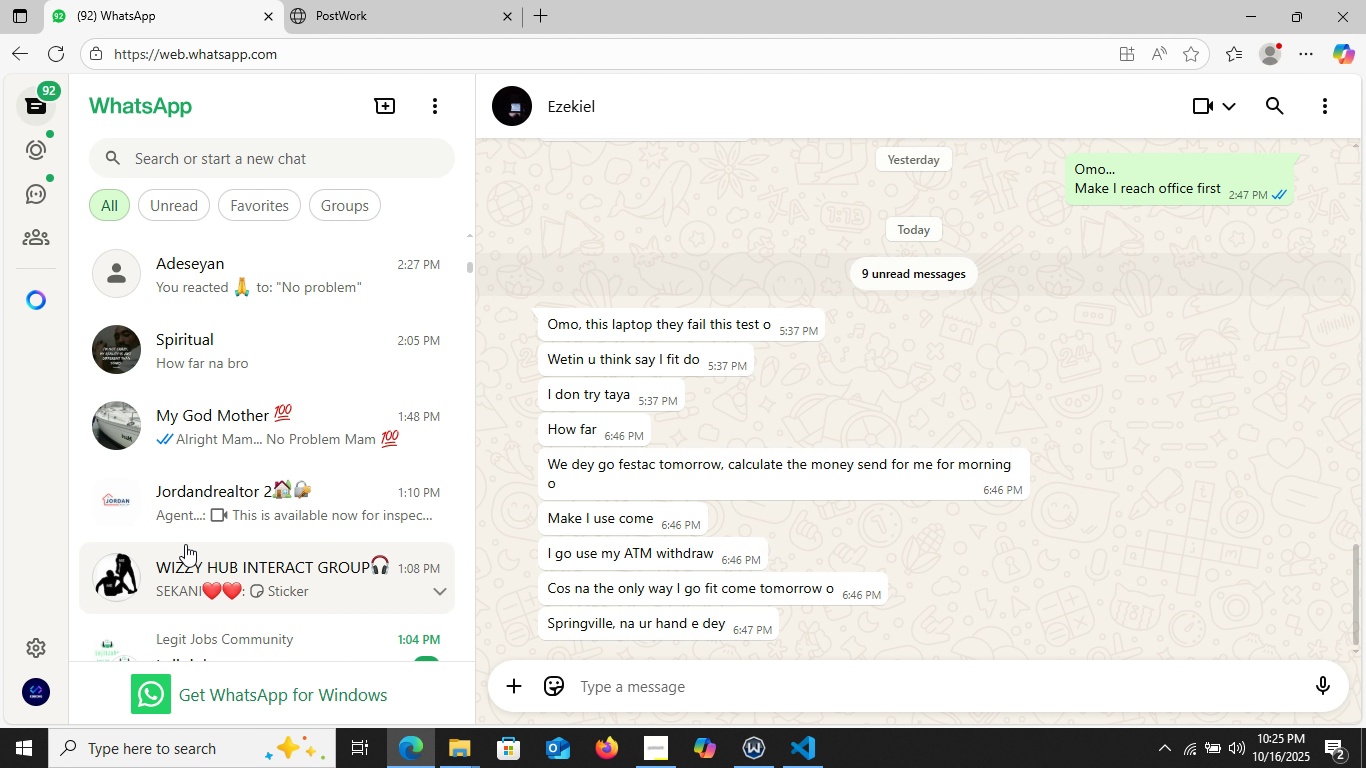 
left_click([183, 542])
 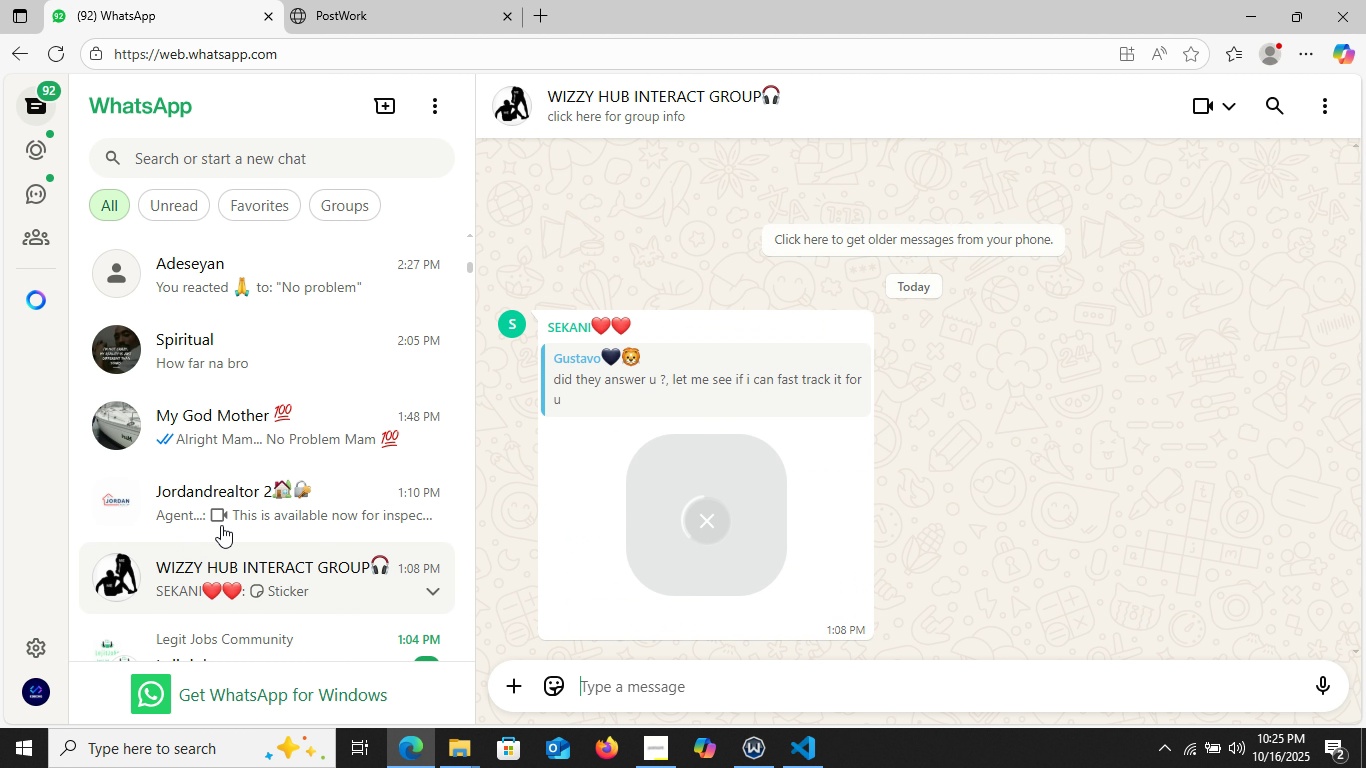 
left_click([195, 557])
 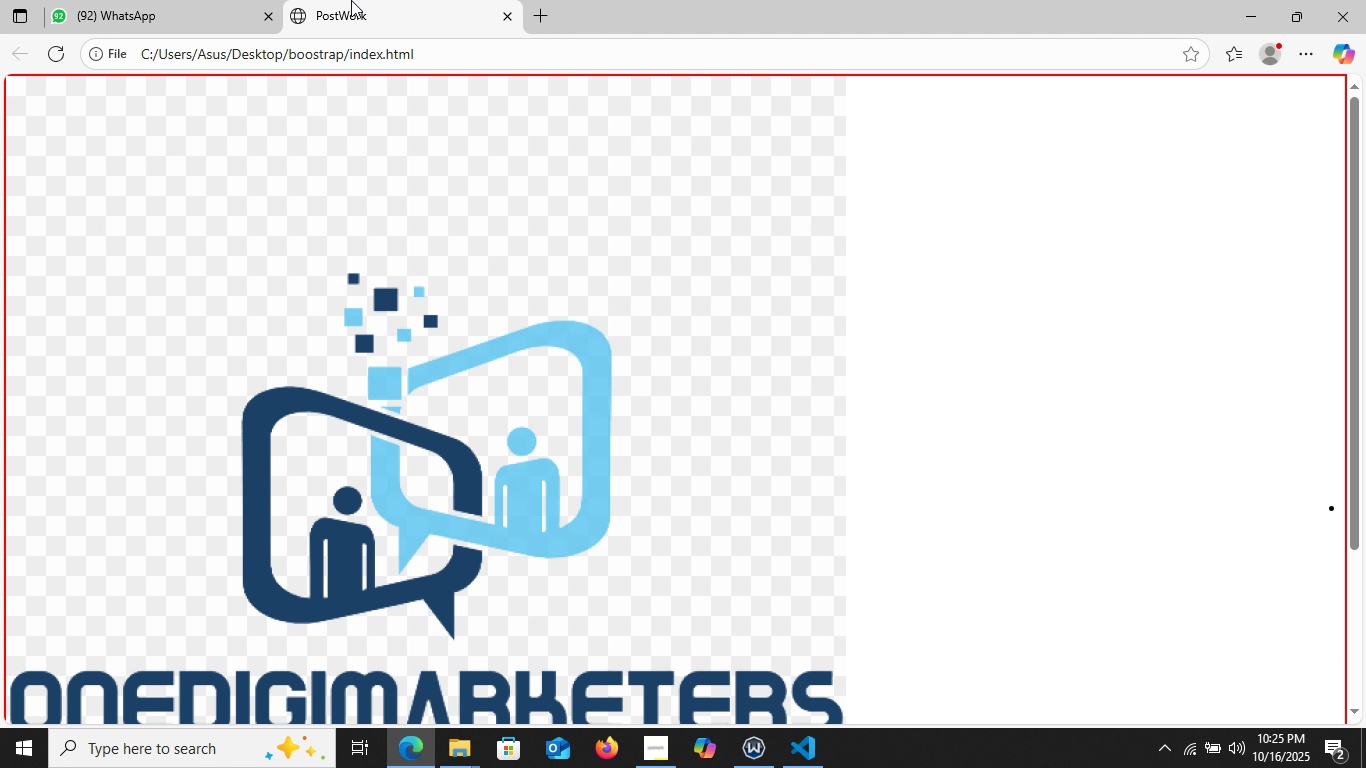 
left_click([351, 0])
 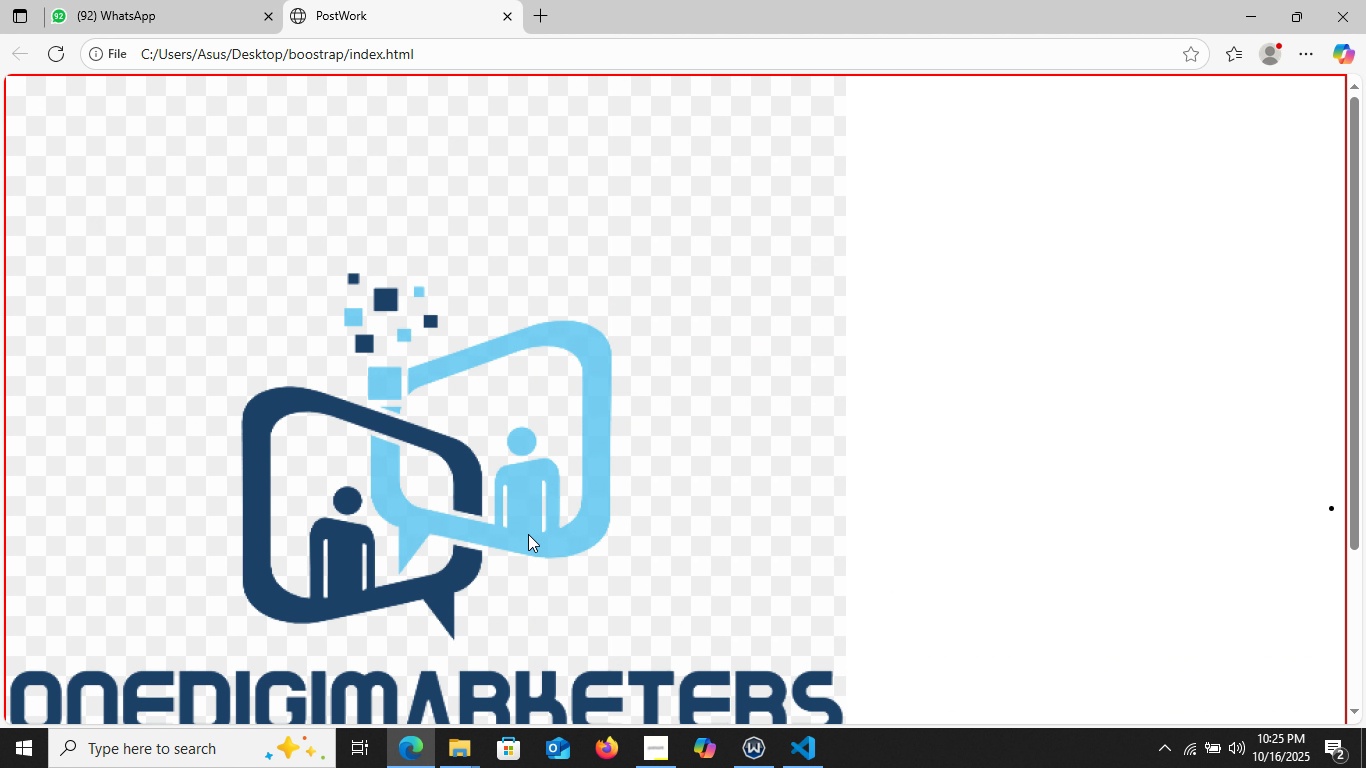 
scroll: coordinate [464, 357], scroll_direction: up, amount: 3.0
 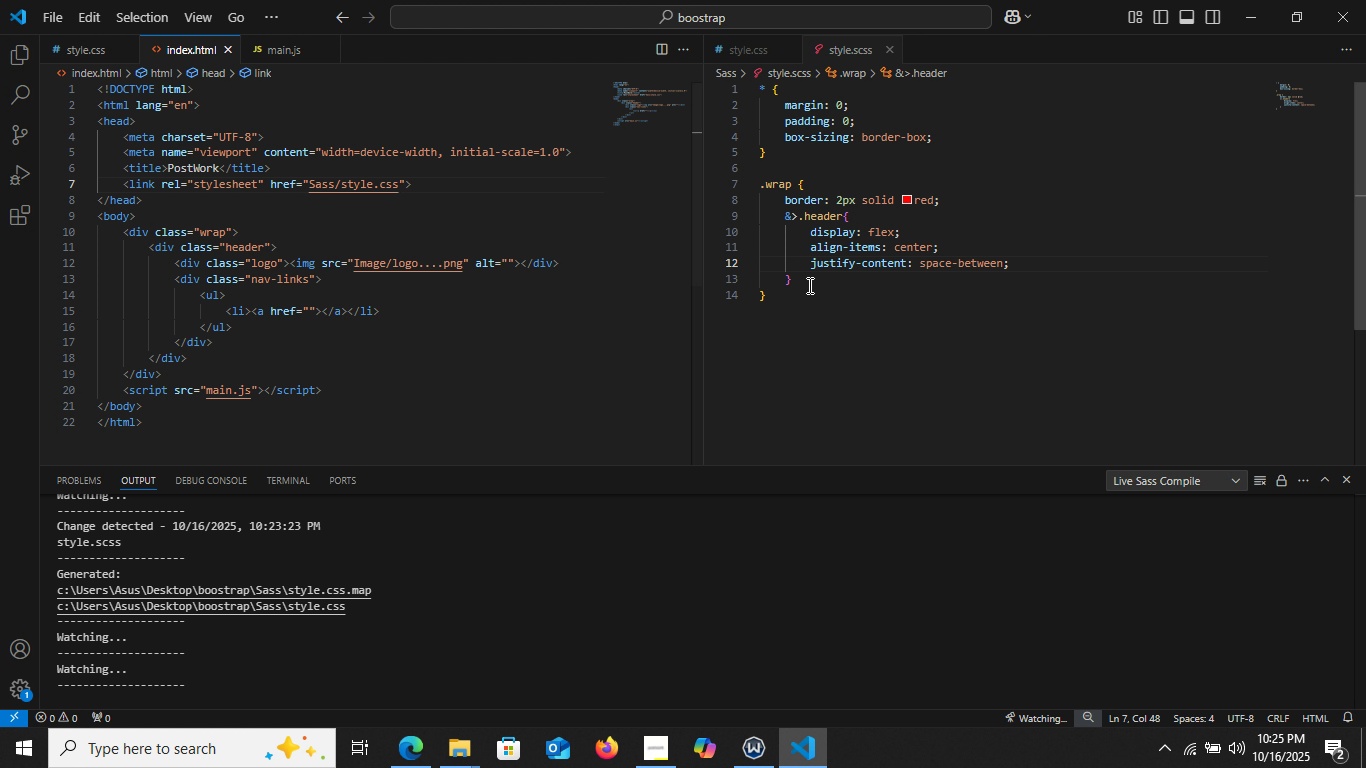 
wait(5.02)
 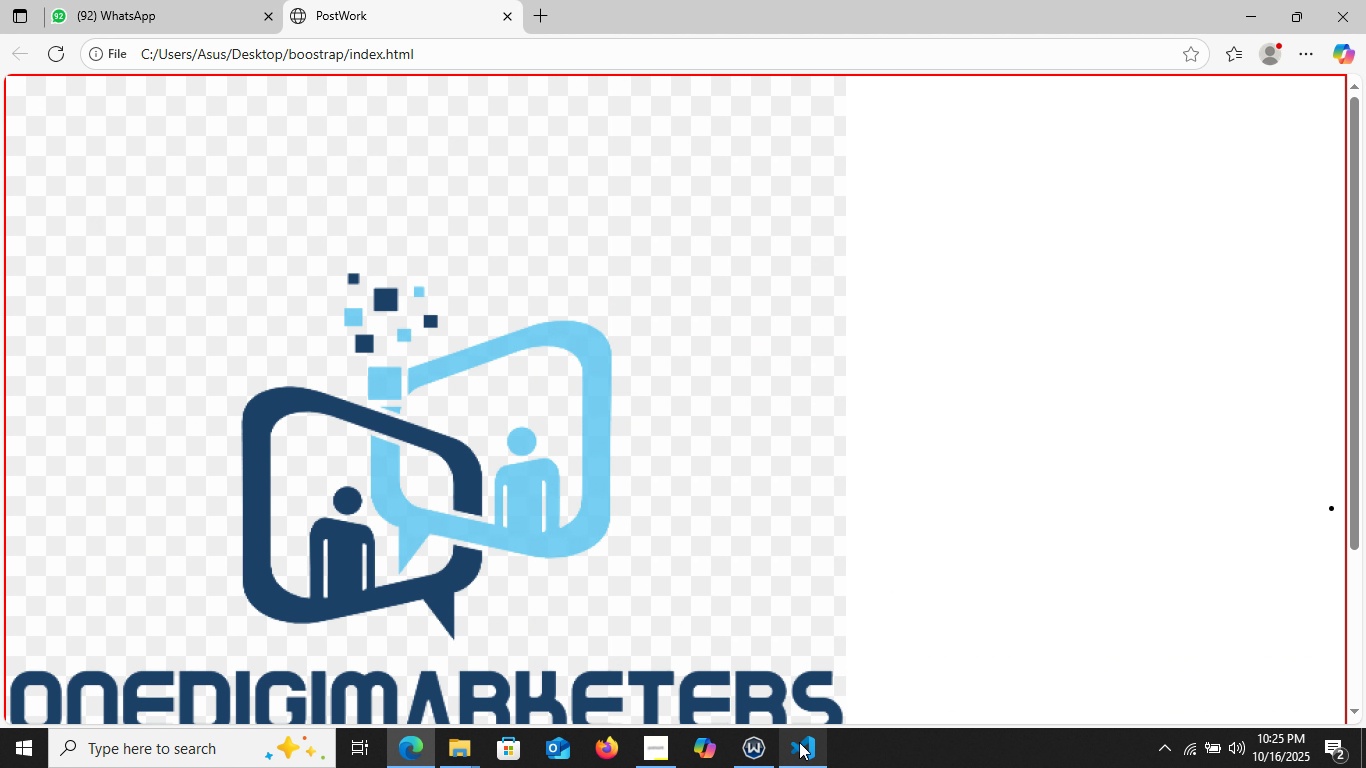 
left_click([808, 285])
 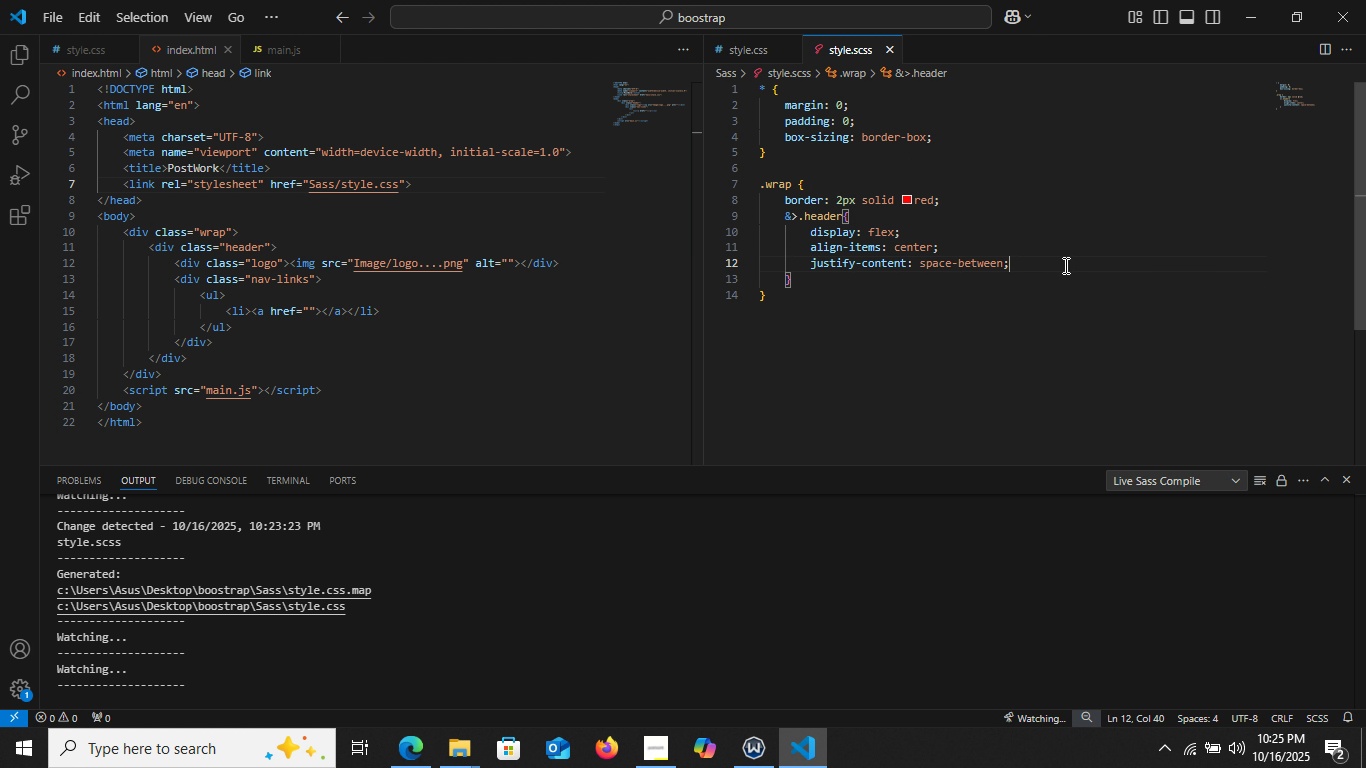 
left_click([1064, 265])
 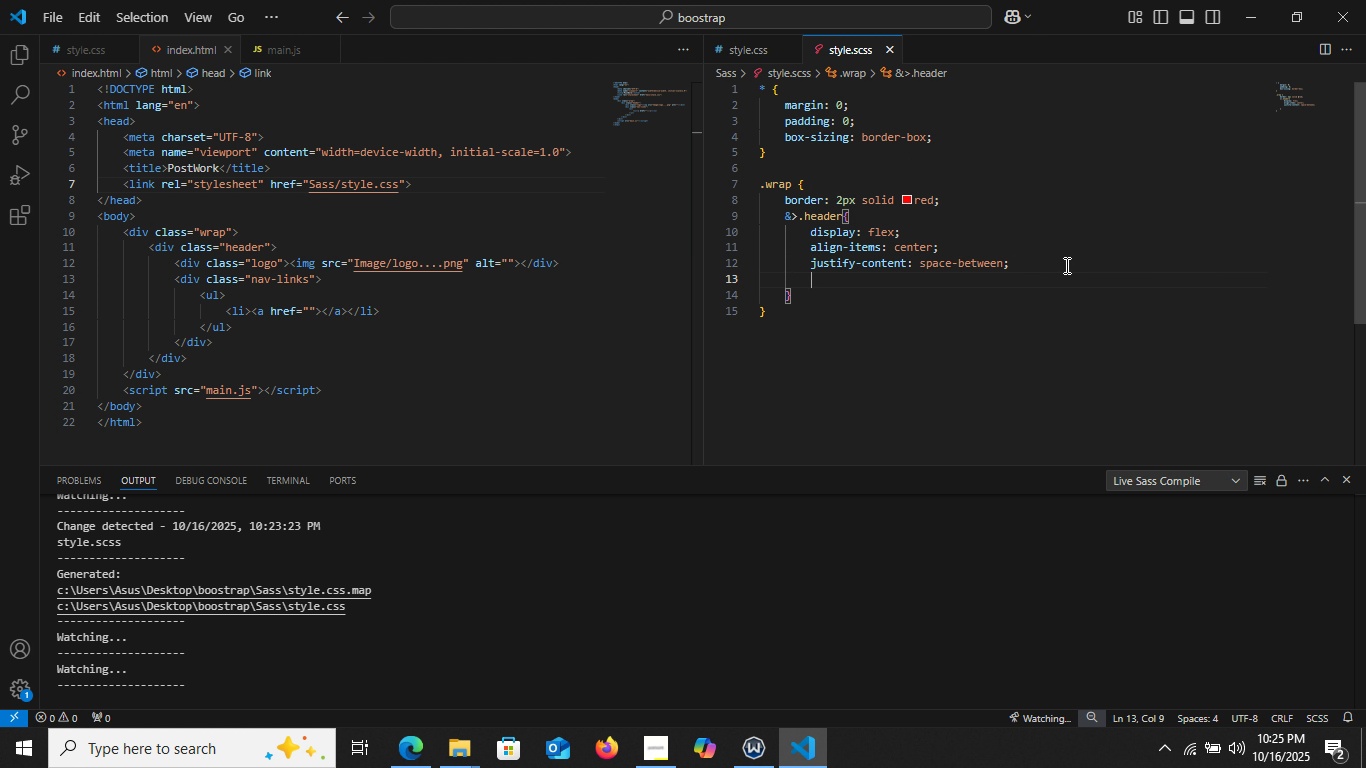 
key(Enter)
 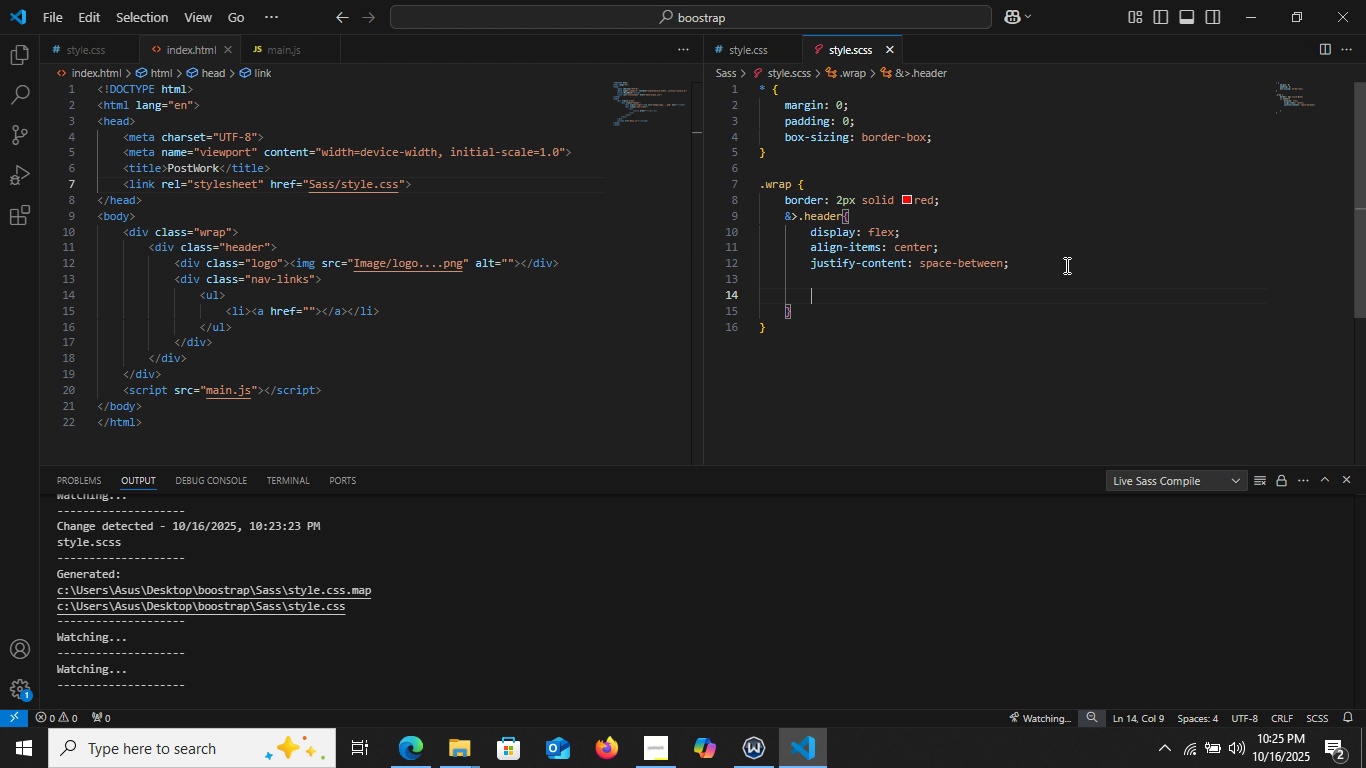 
key(Enter)
 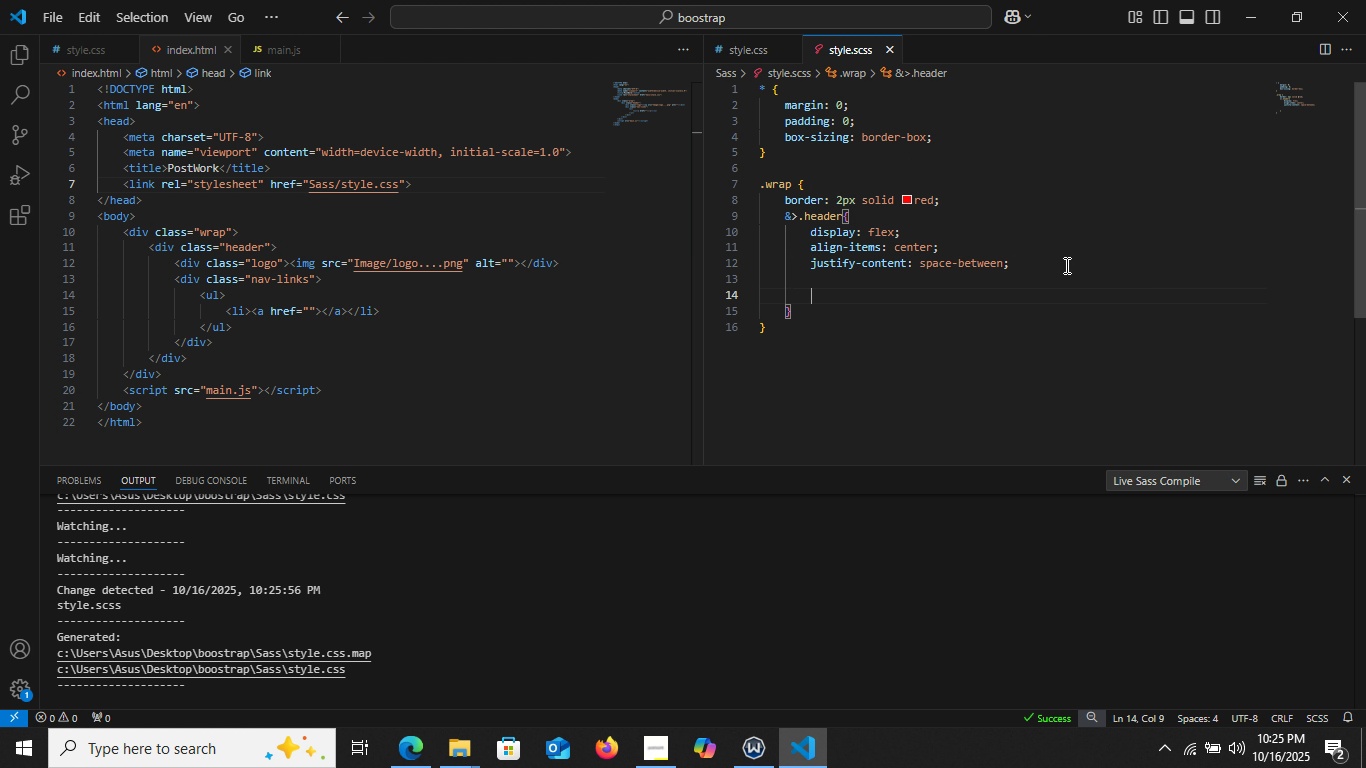 
type(%)
key(Backspace)
type(&>.logo {)
 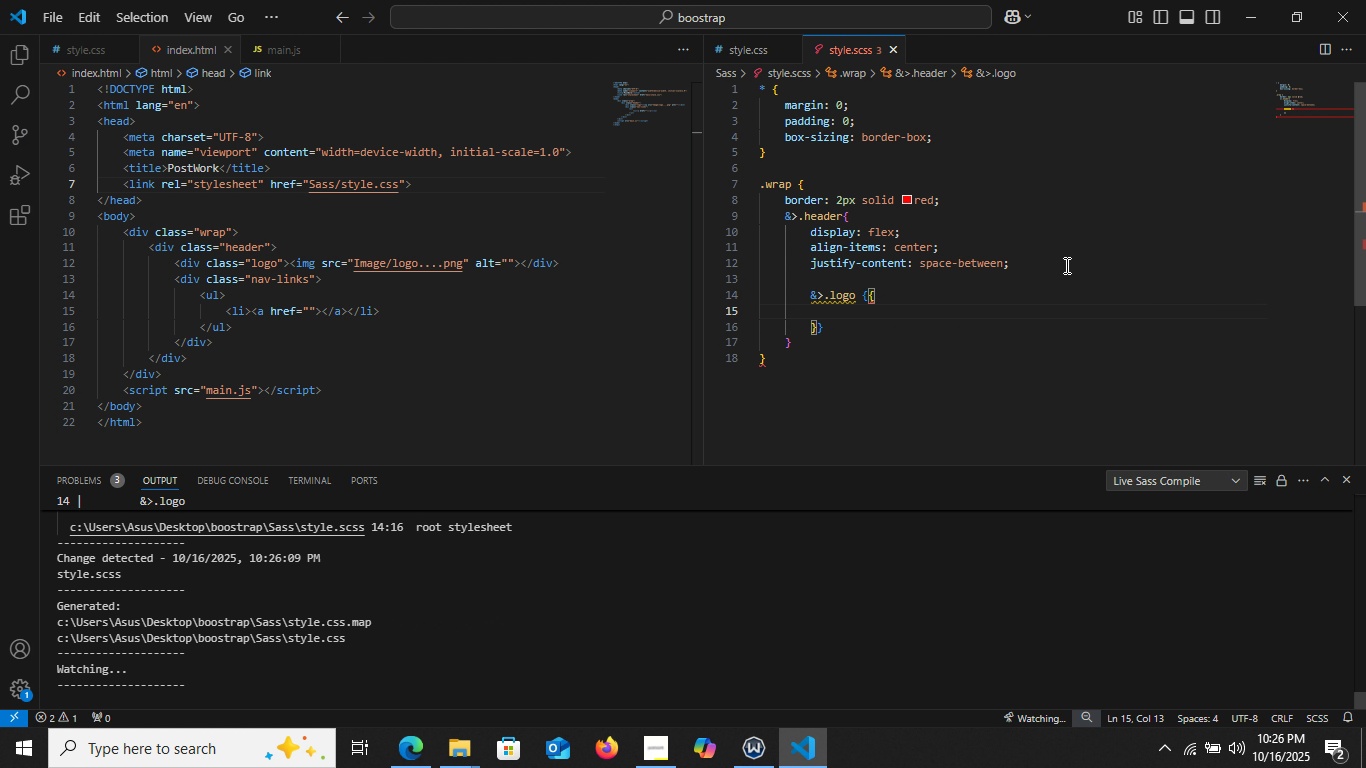 
key(Enter)
 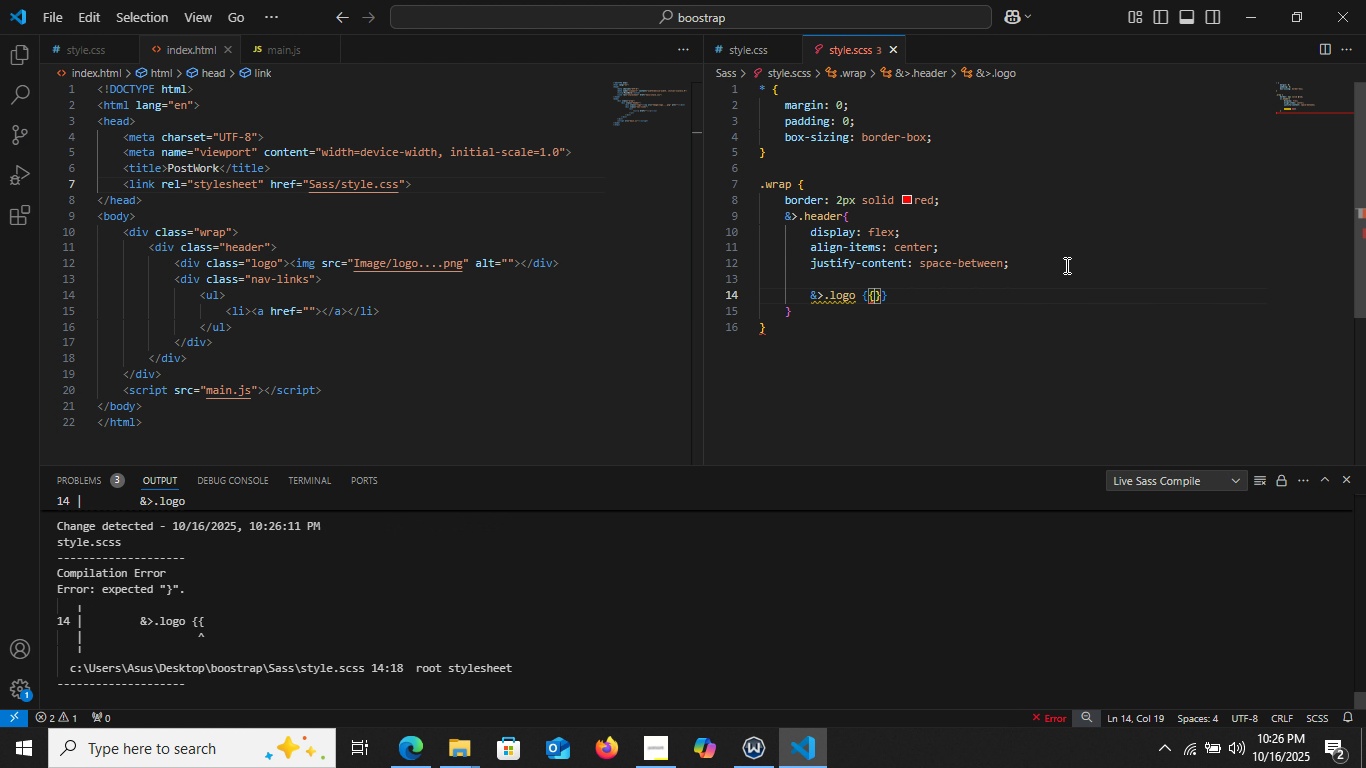 
key(Control+Z)
 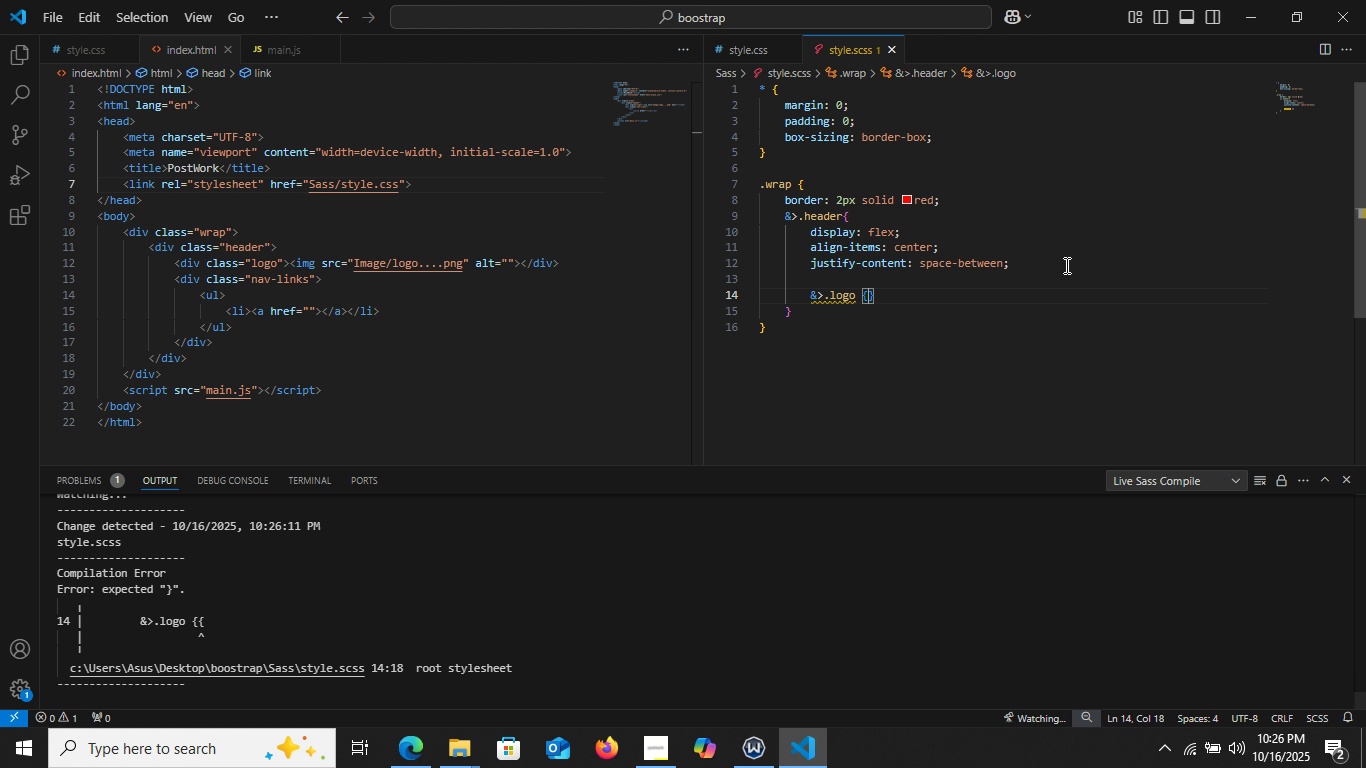 
key(Control+Z)
 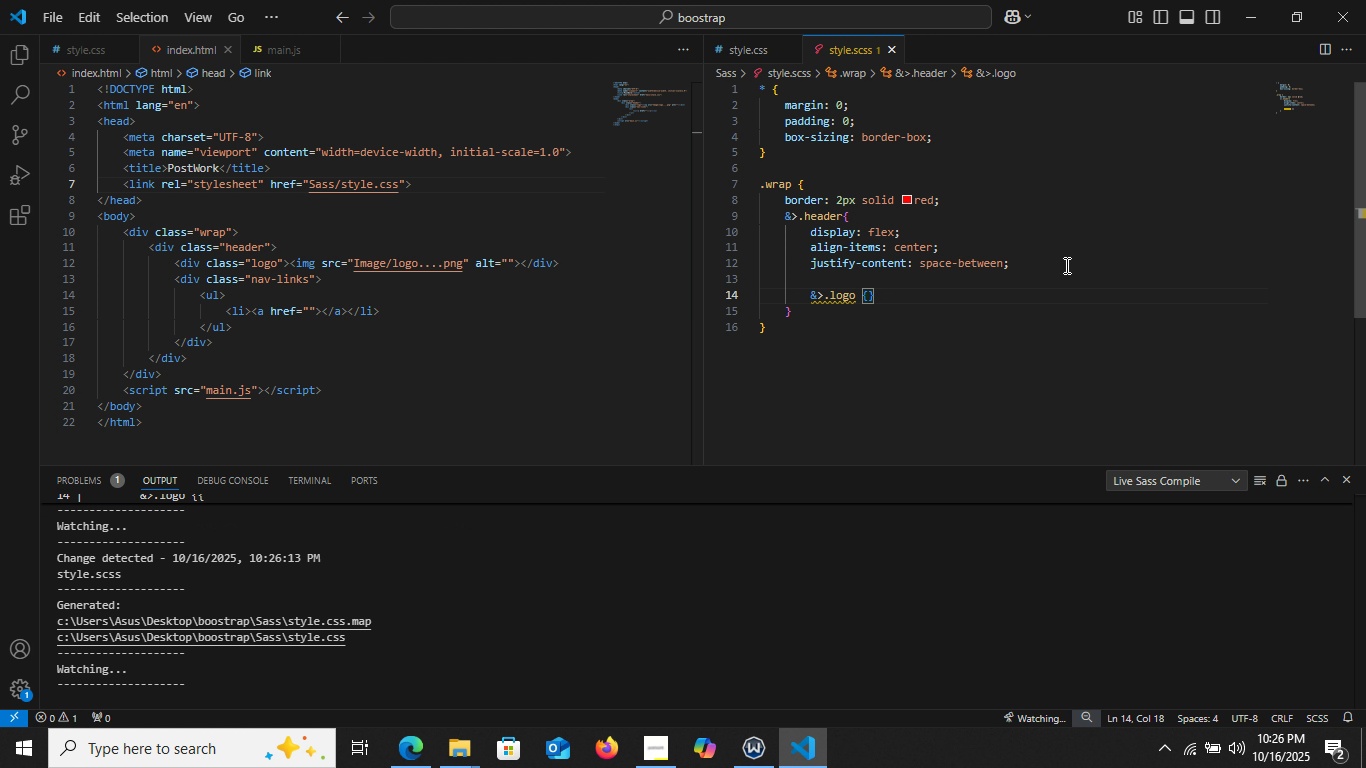 
key(Enter)
 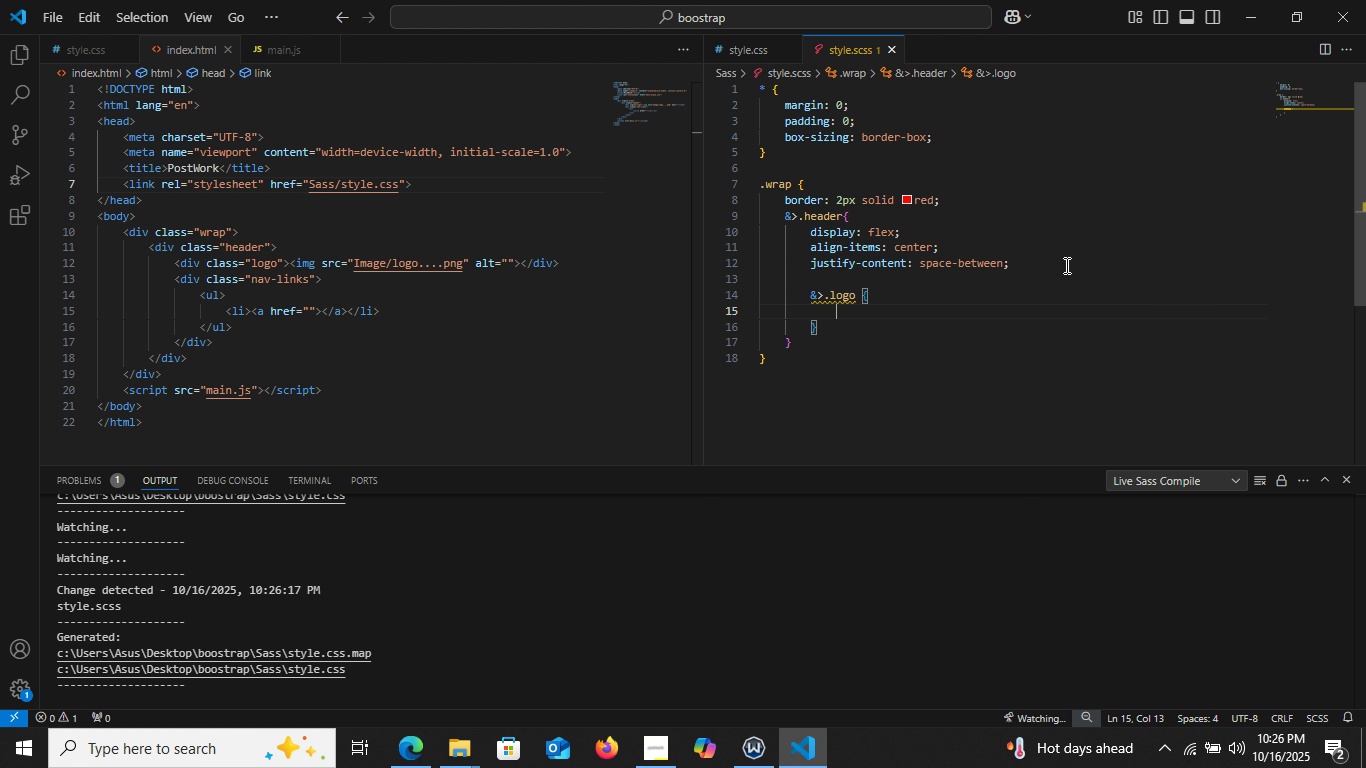 
type(img {)
 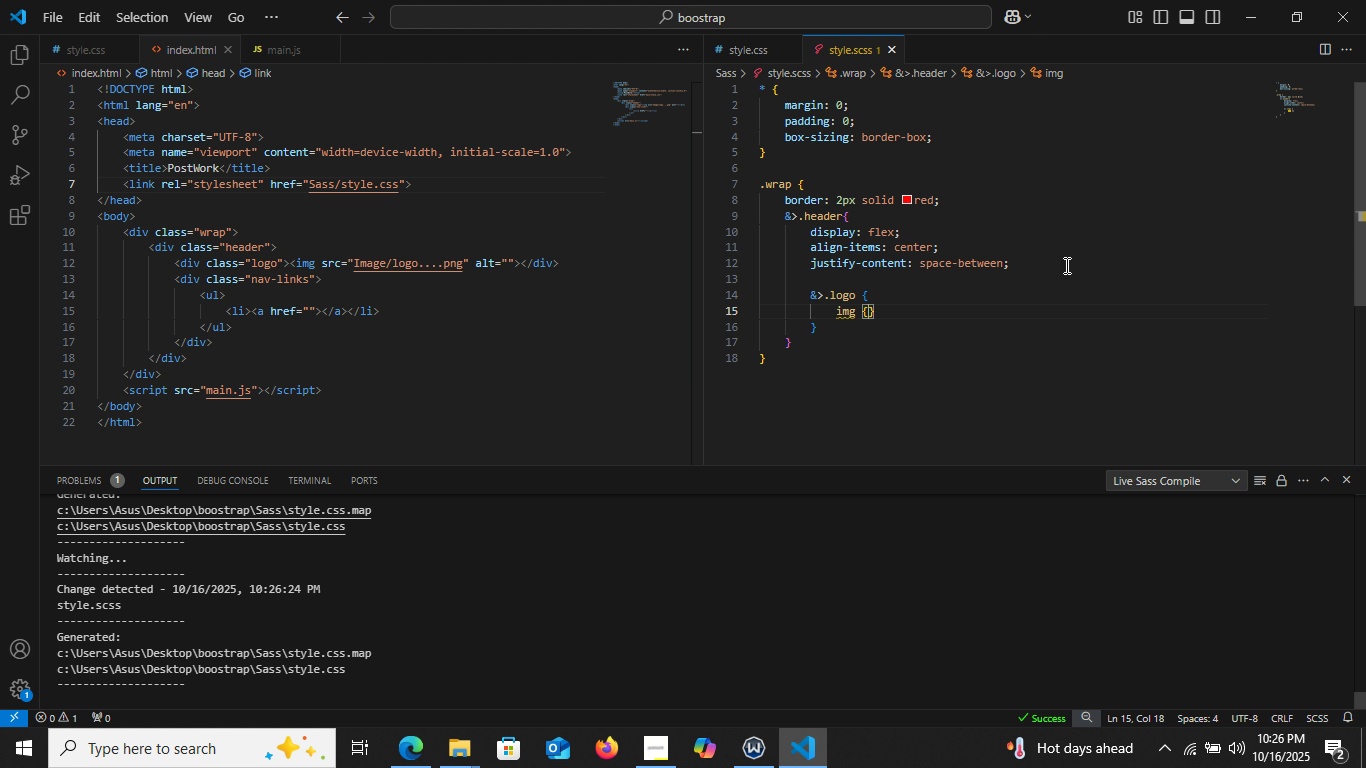 
key(Enter)
 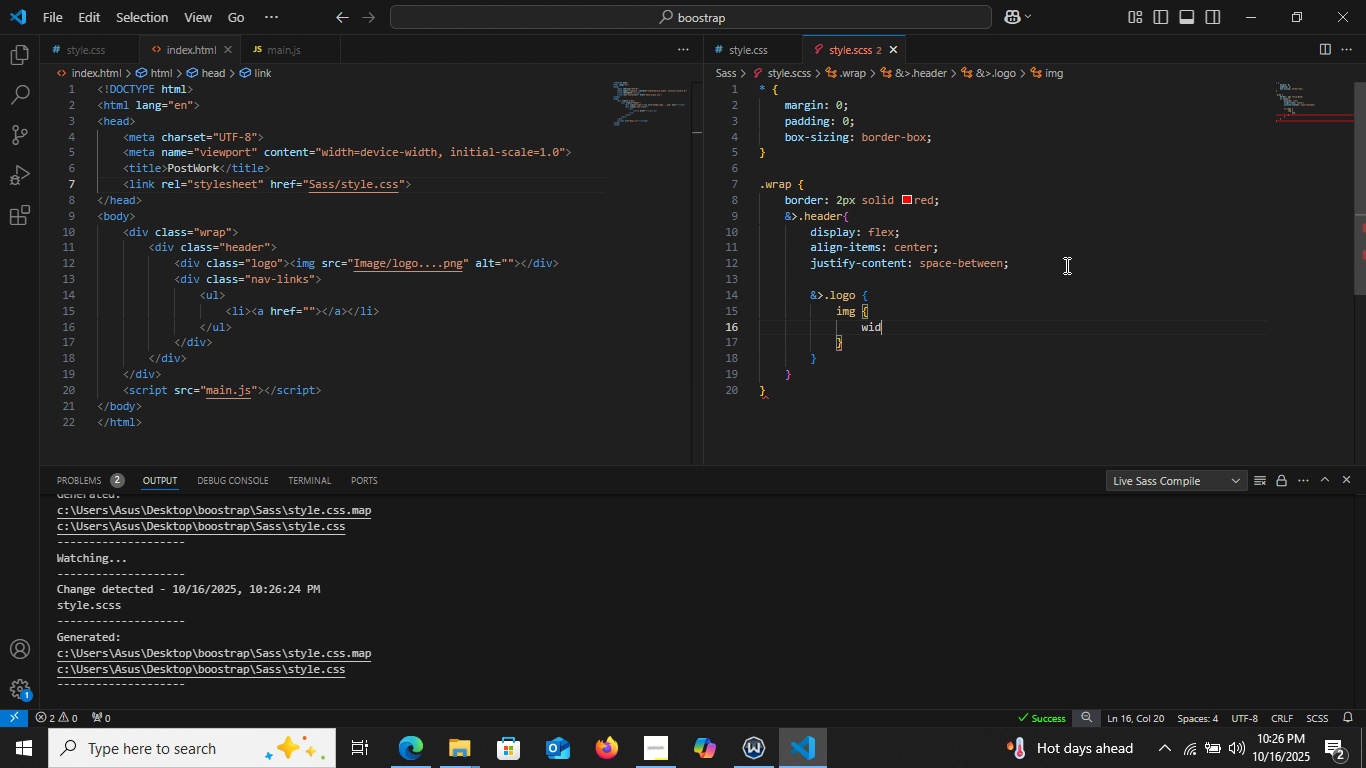 
type(wid)
 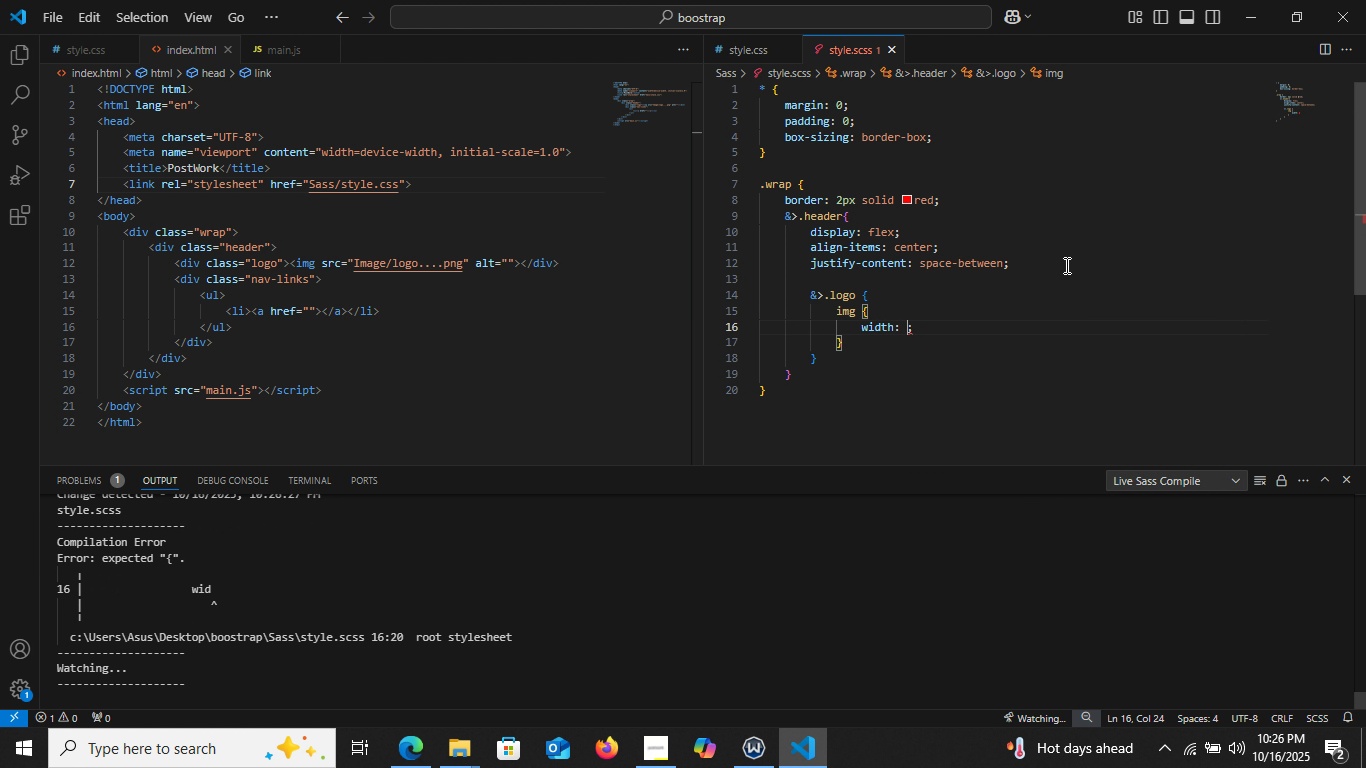 
key(Enter)
 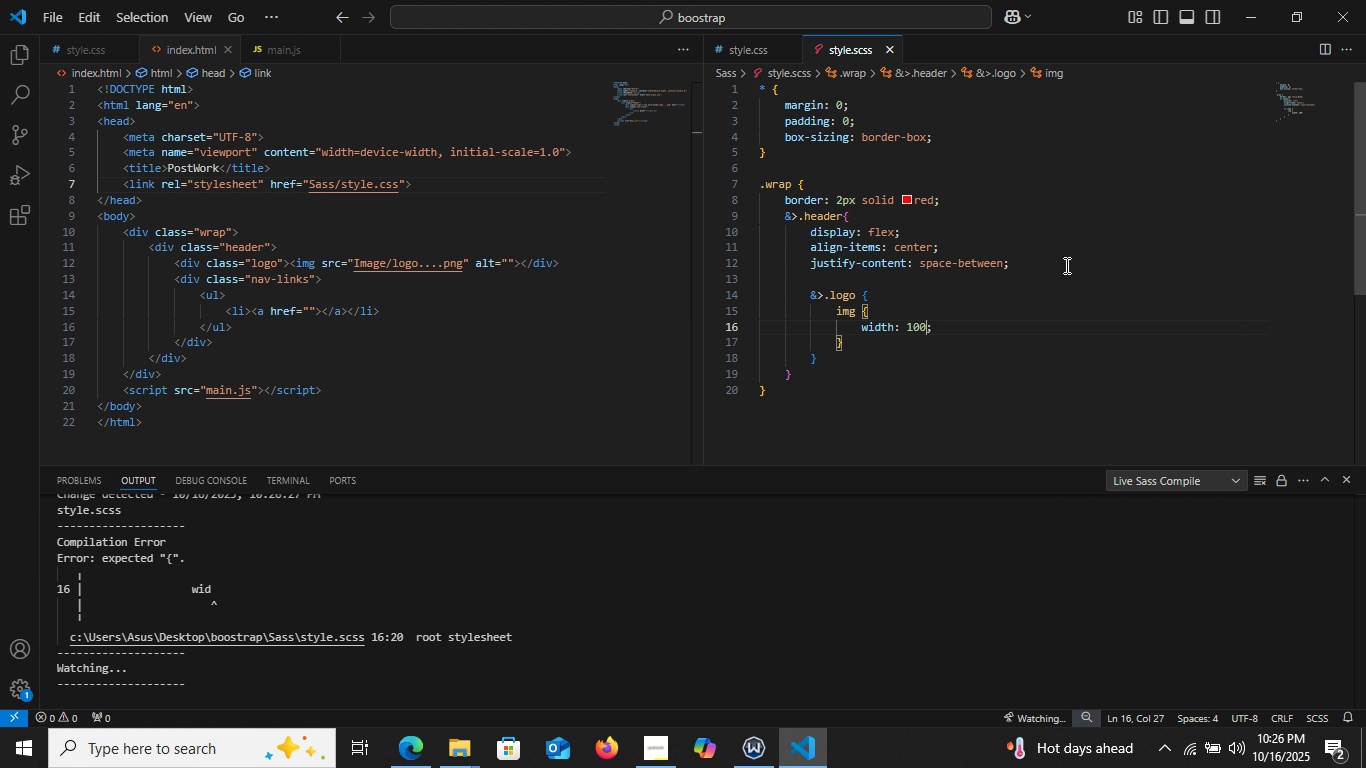 
type(100px)
 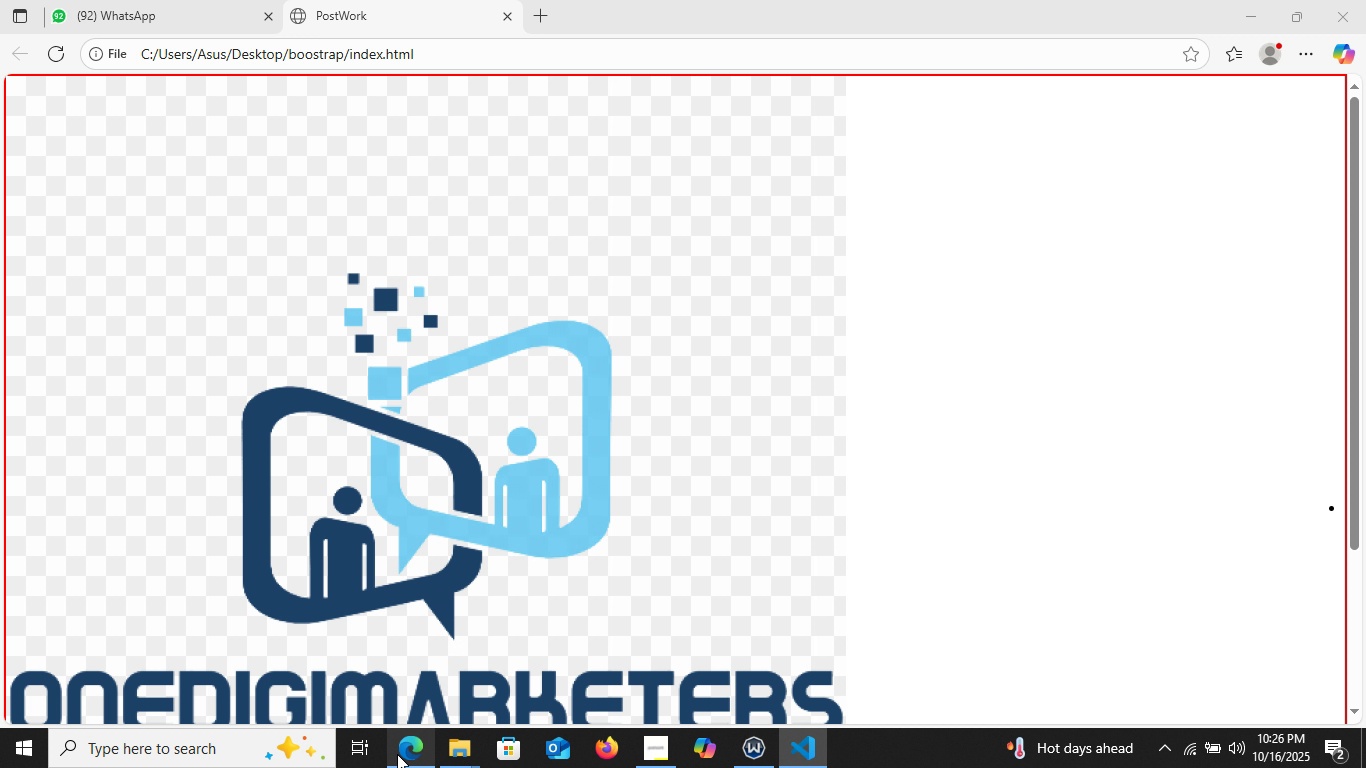 
left_click([397, 754])
 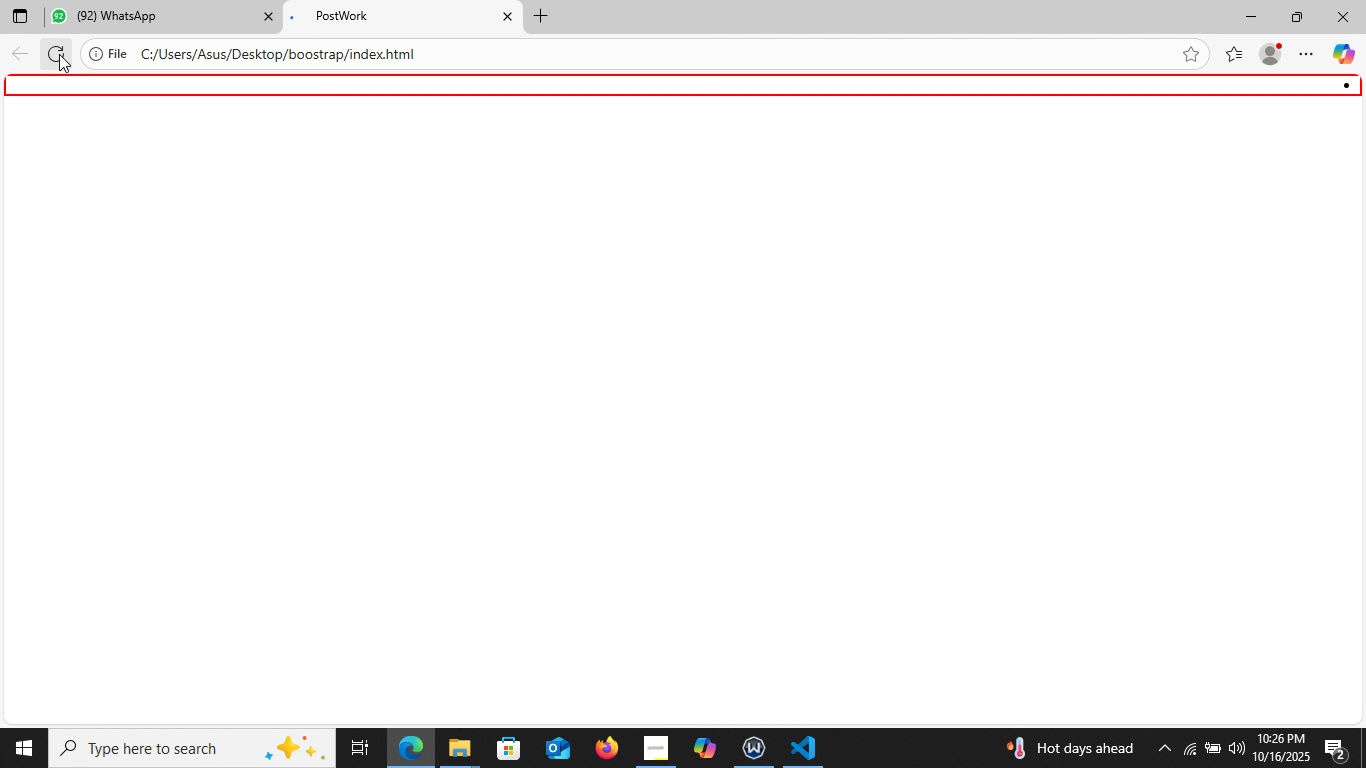 
left_click([59, 54])
 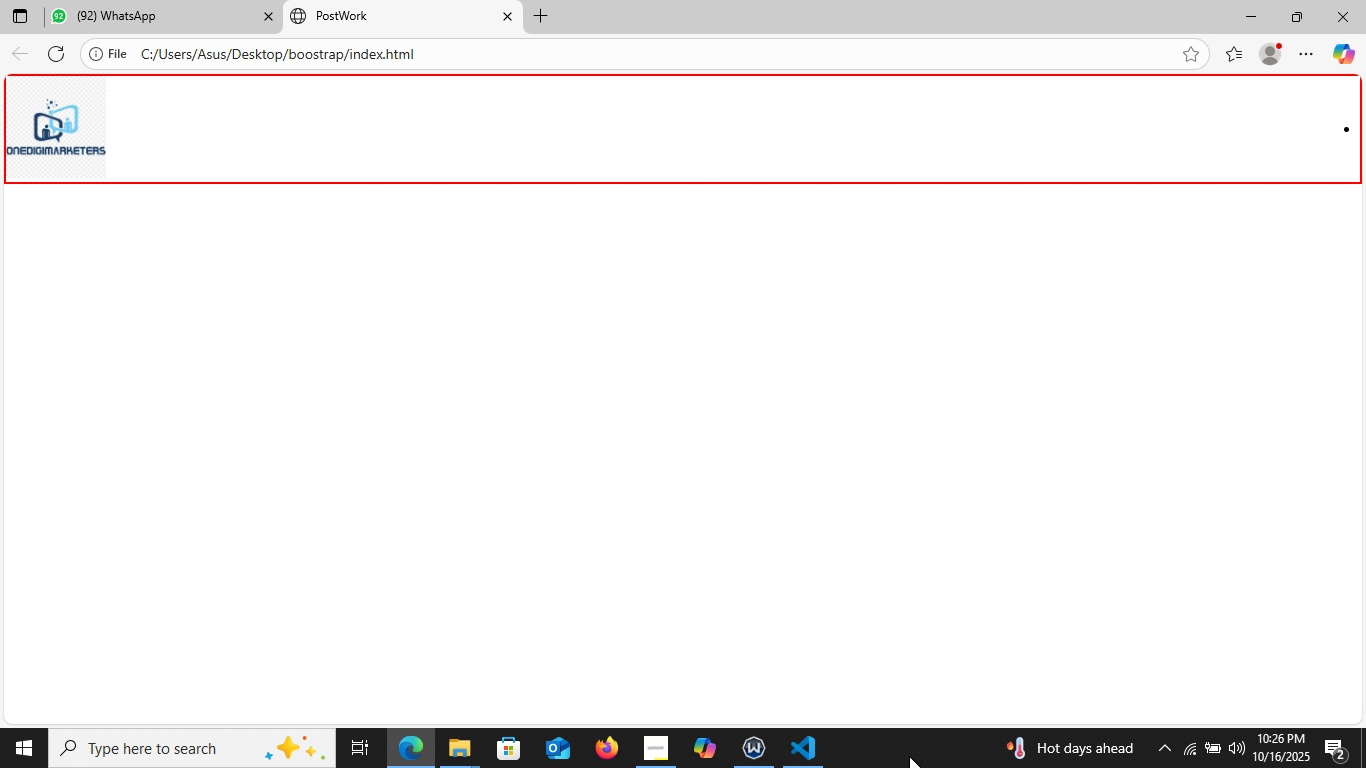 
wait(7.49)
 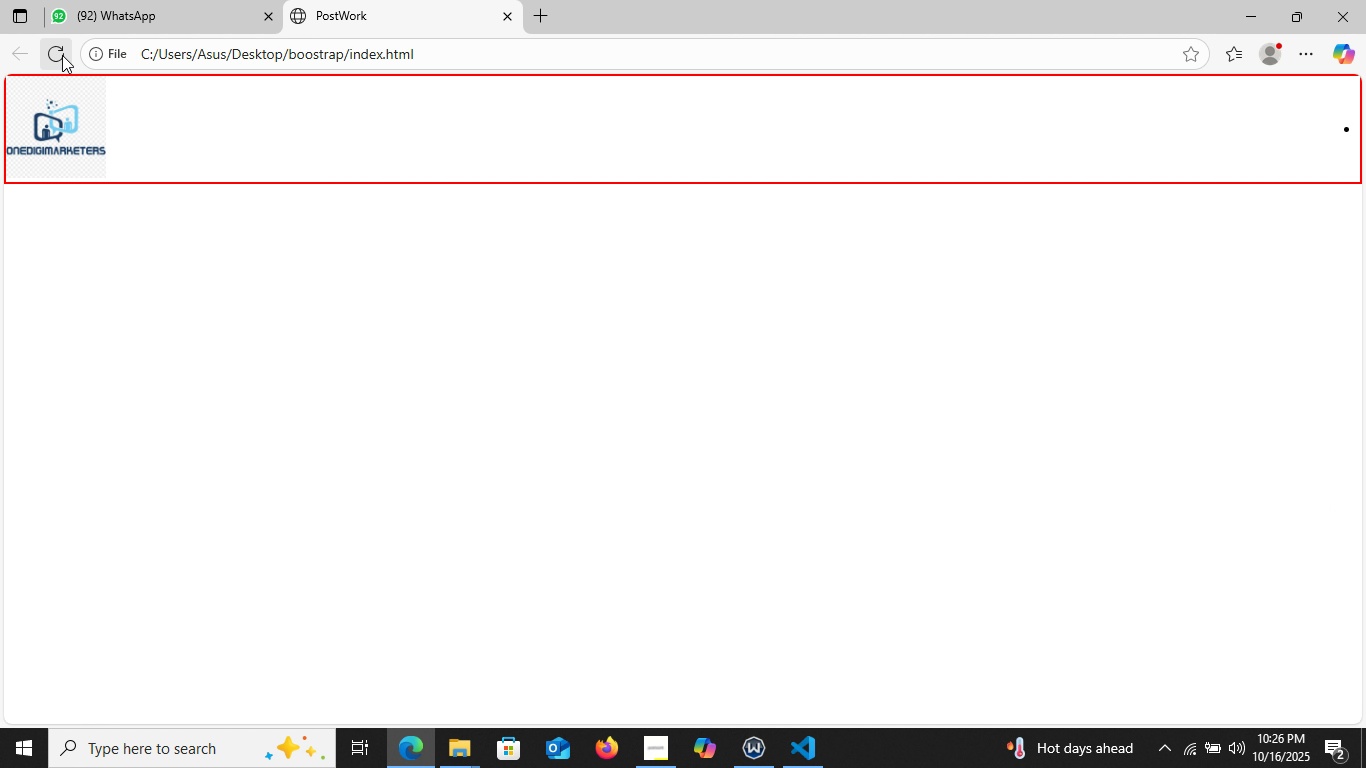 
left_click([812, 766])
 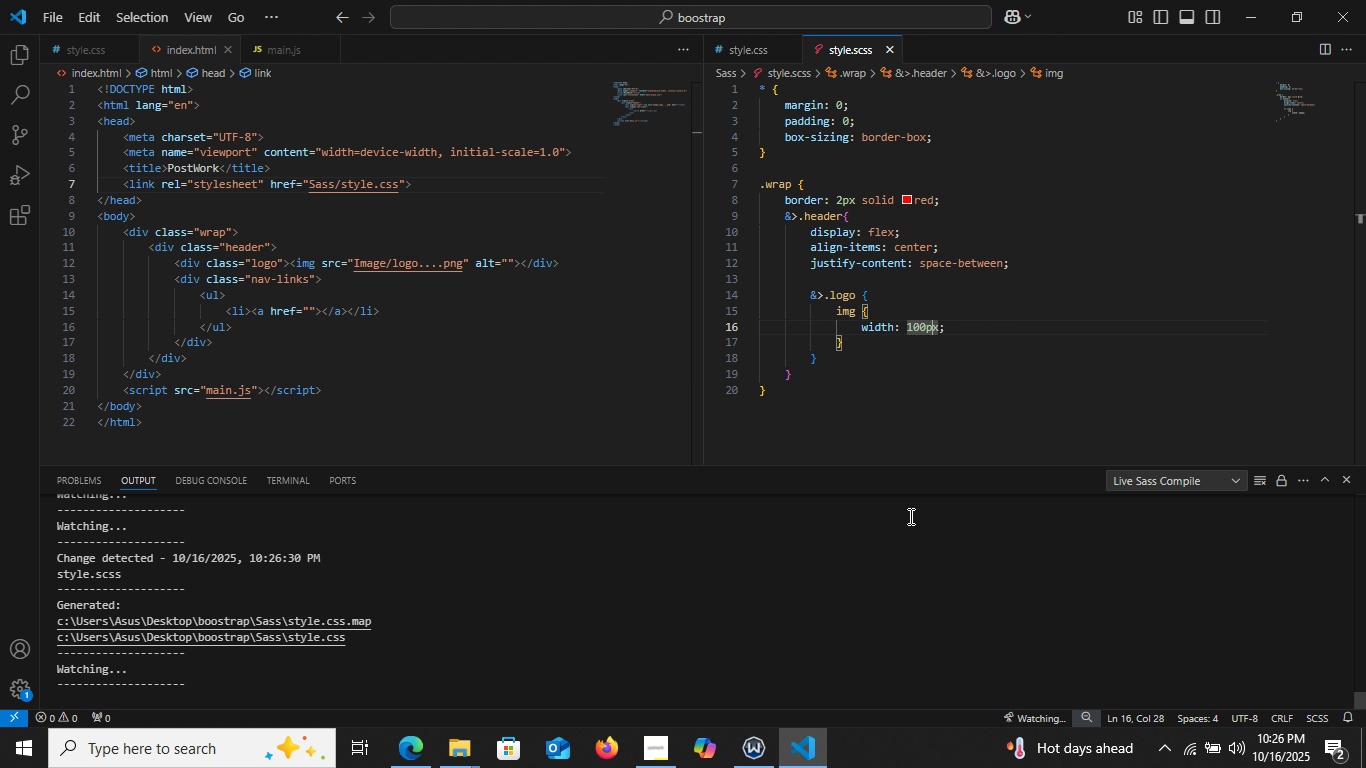 
key(ArrowLeft)
 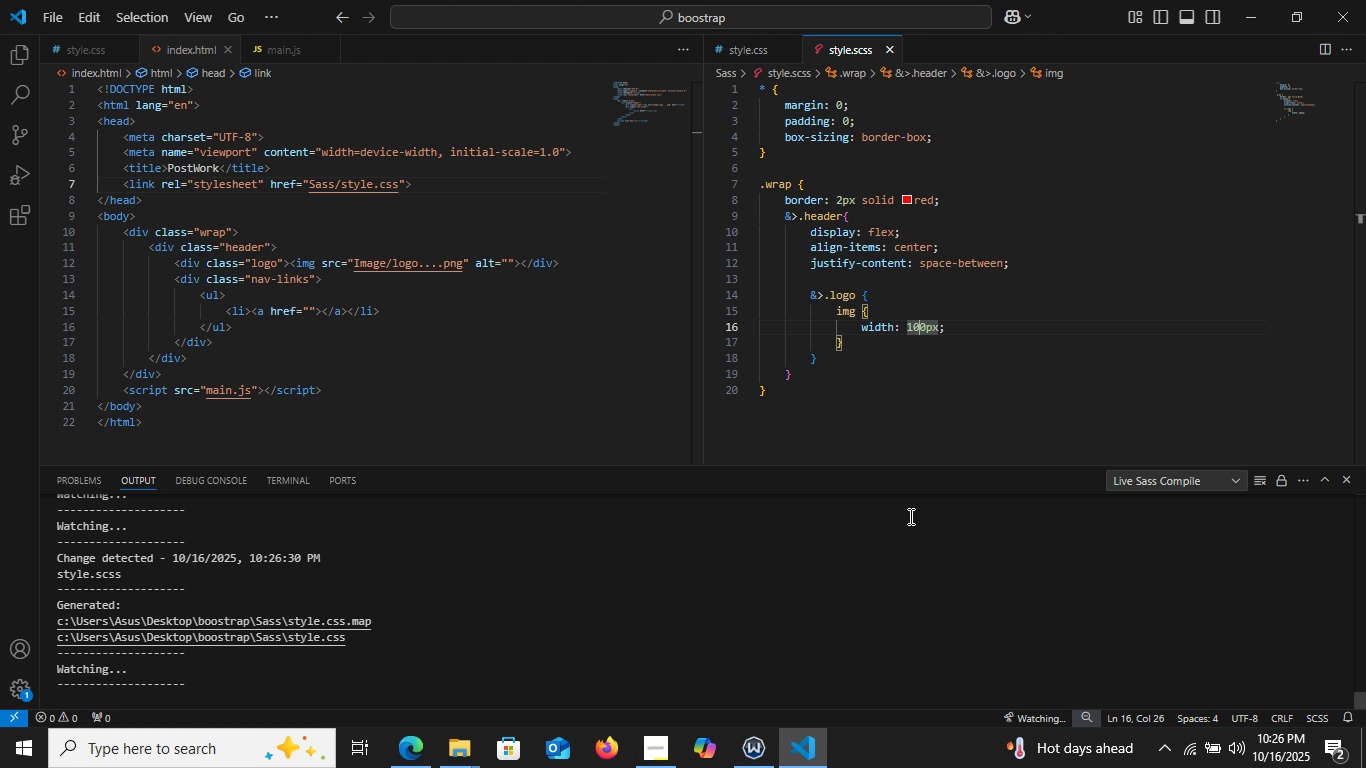 
key(ArrowLeft)
 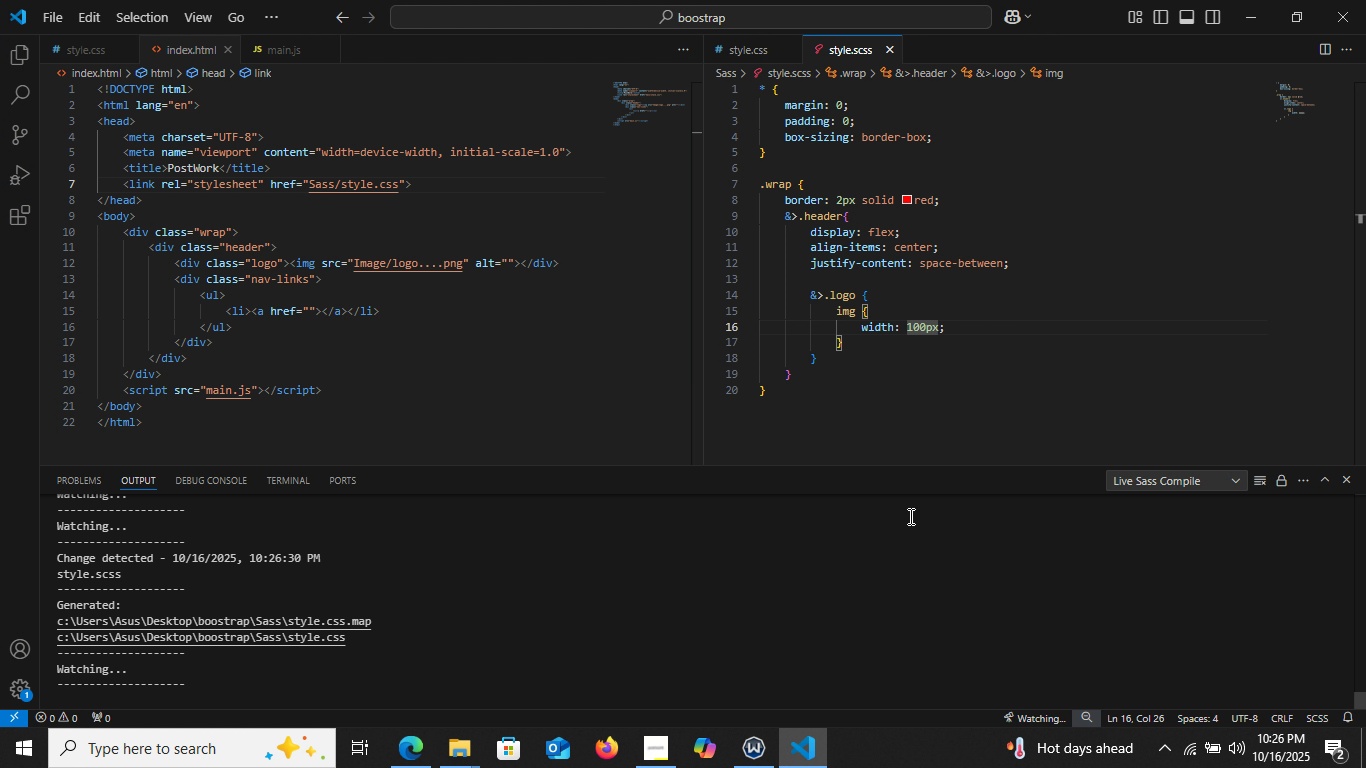 
key(ArrowLeft)
 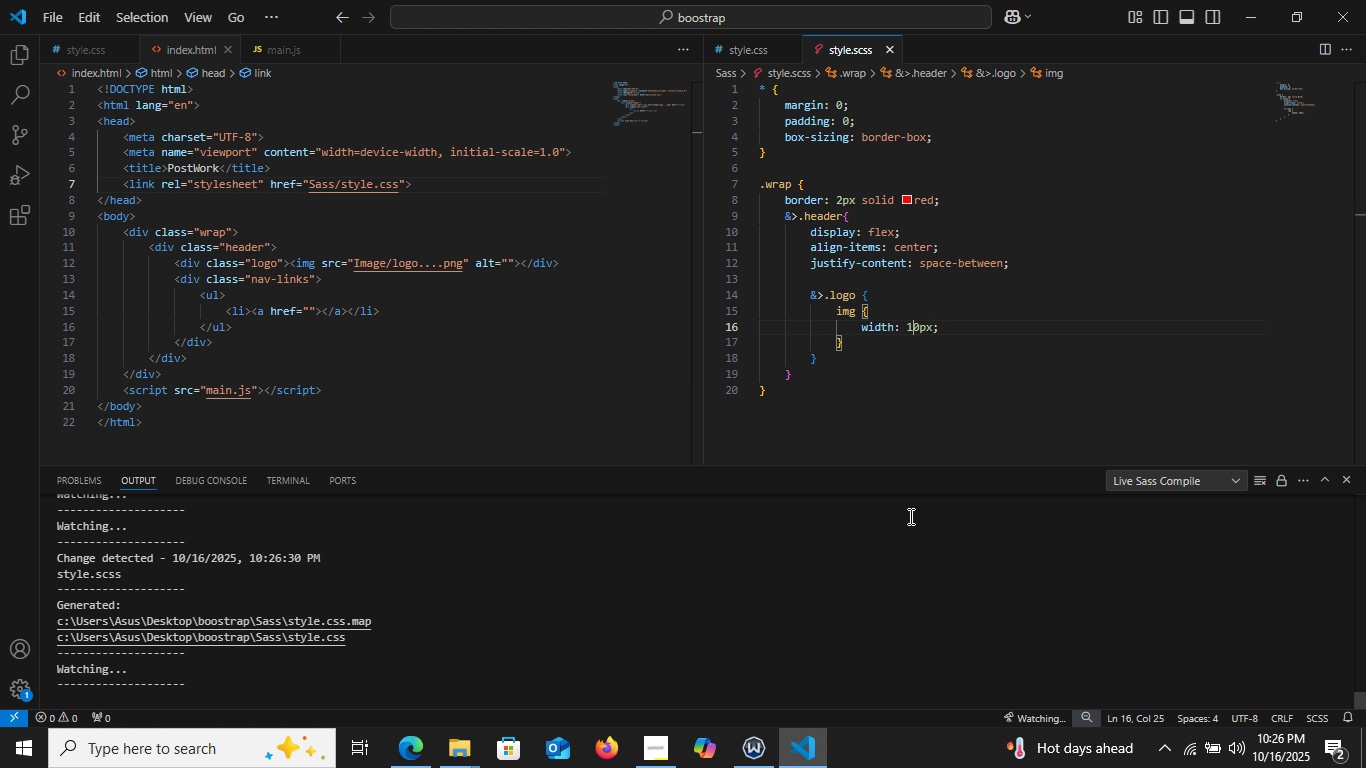 
key(Backspace)
 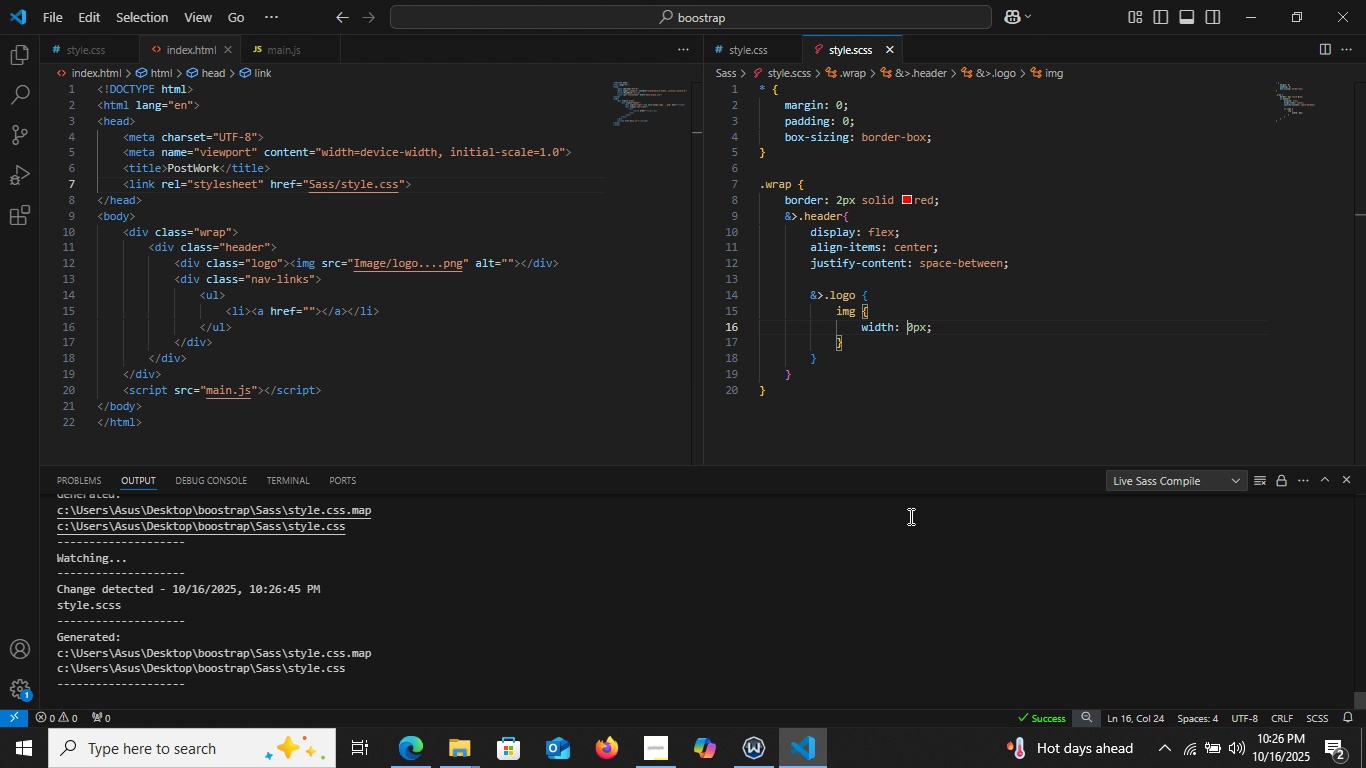 
key(Backspace)
 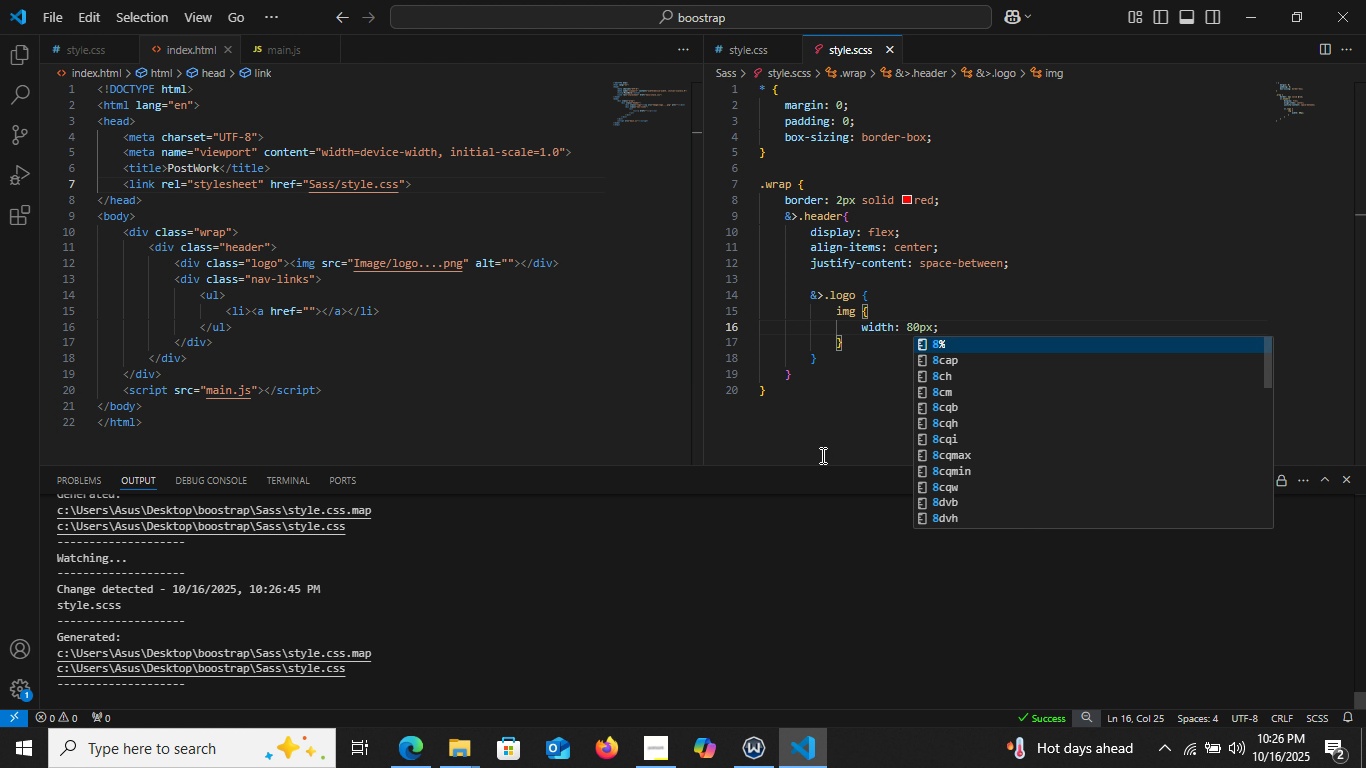 
key(8)
 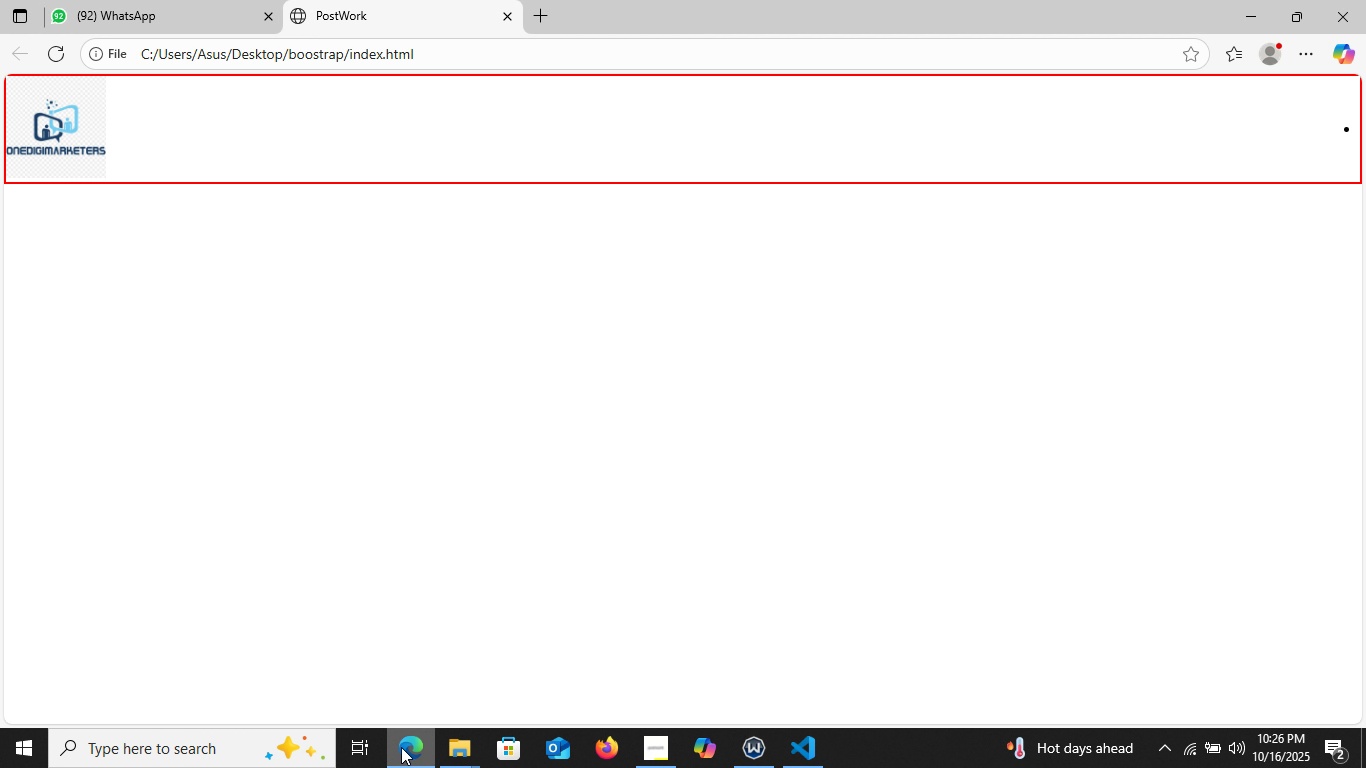 
left_click([406, 759])
 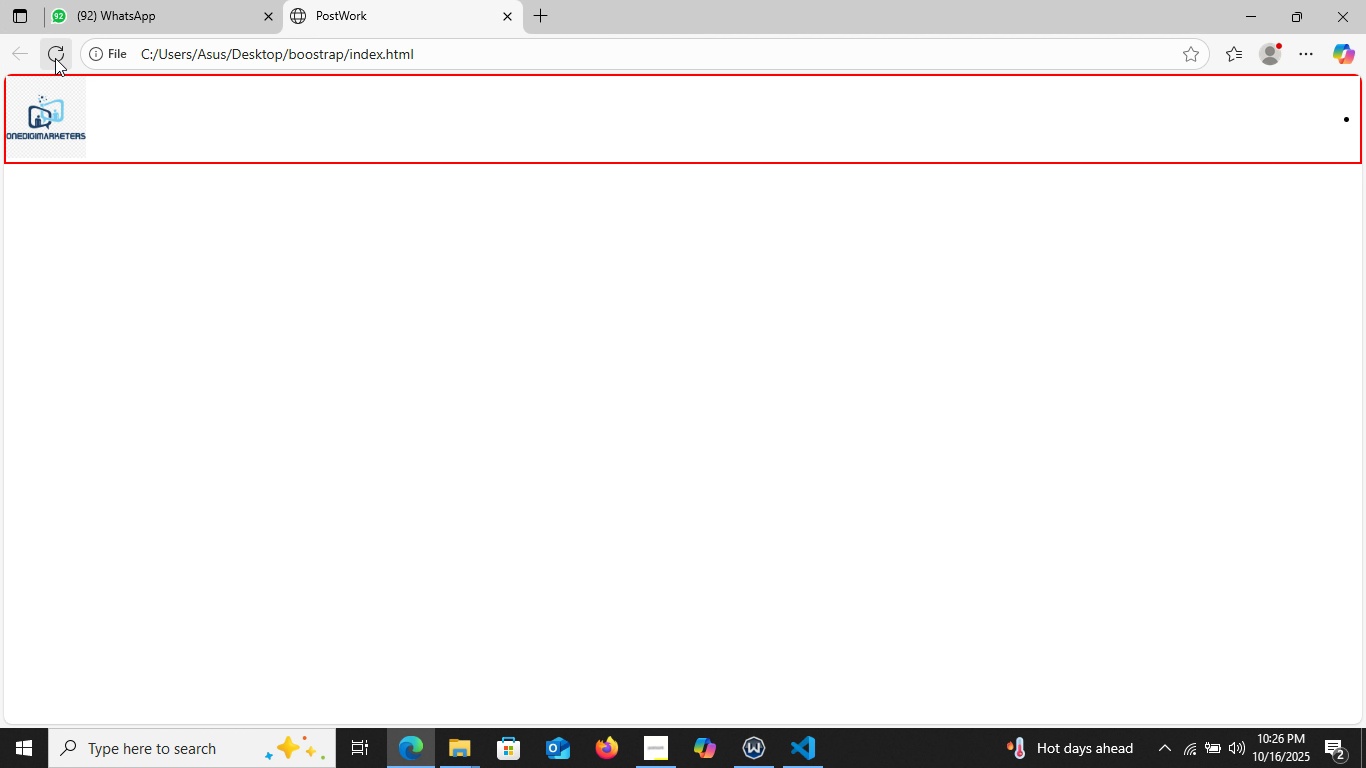 
left_click([55, 58])
 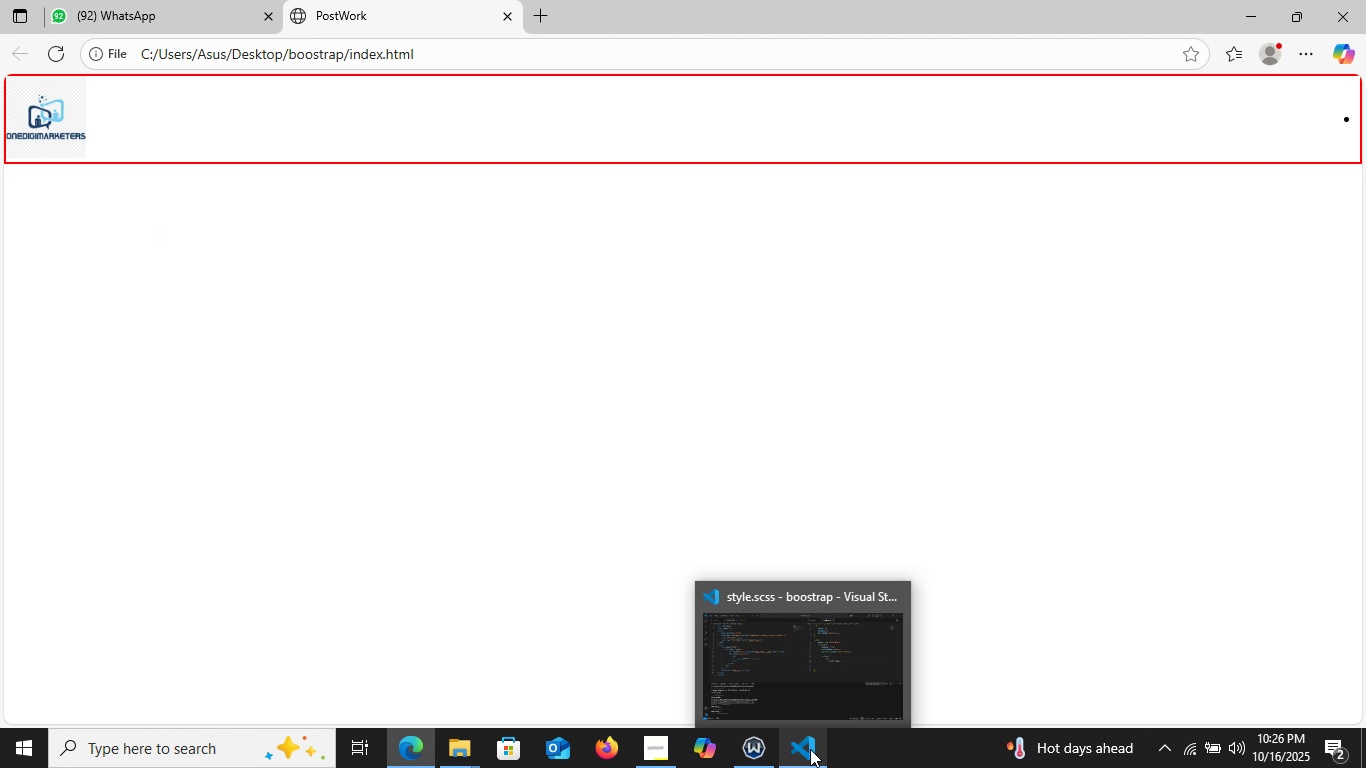 
left_click([810, 749])
 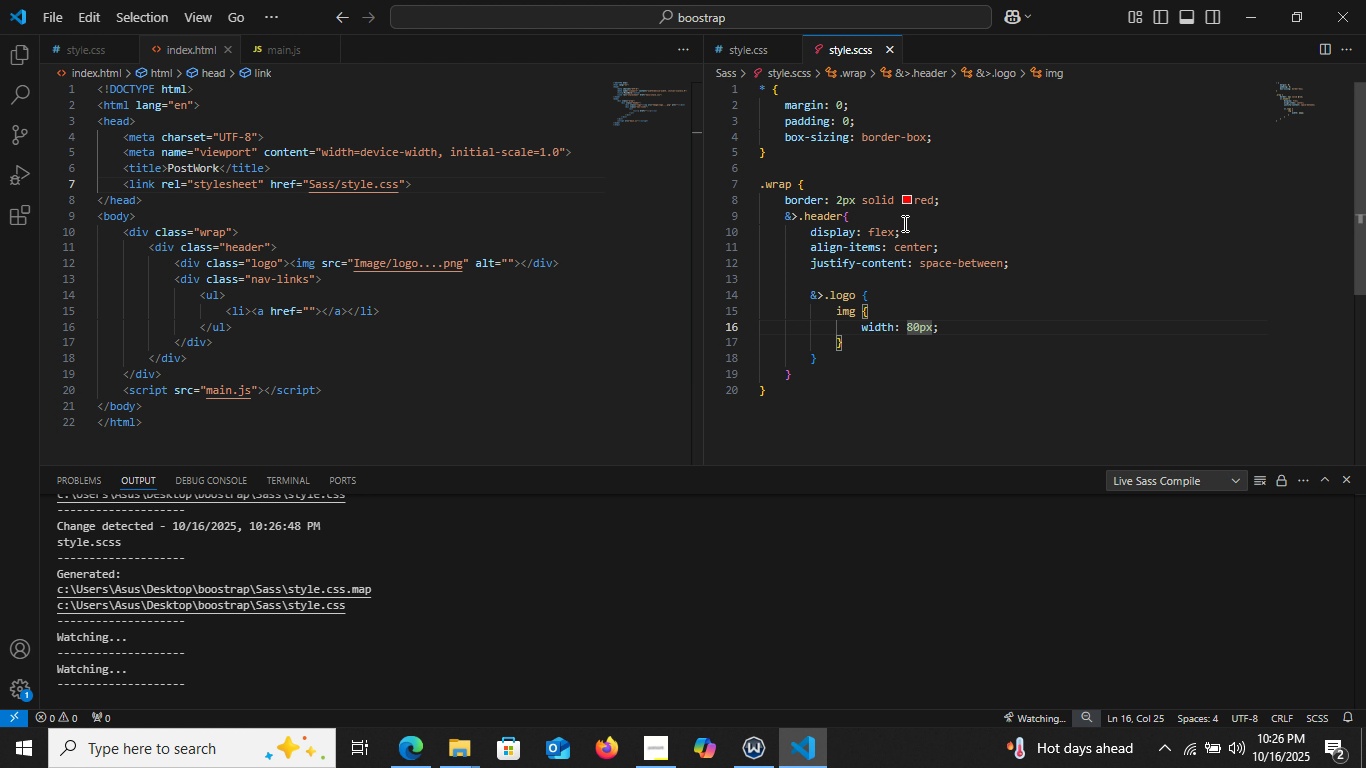 
left_click([903, 223])
 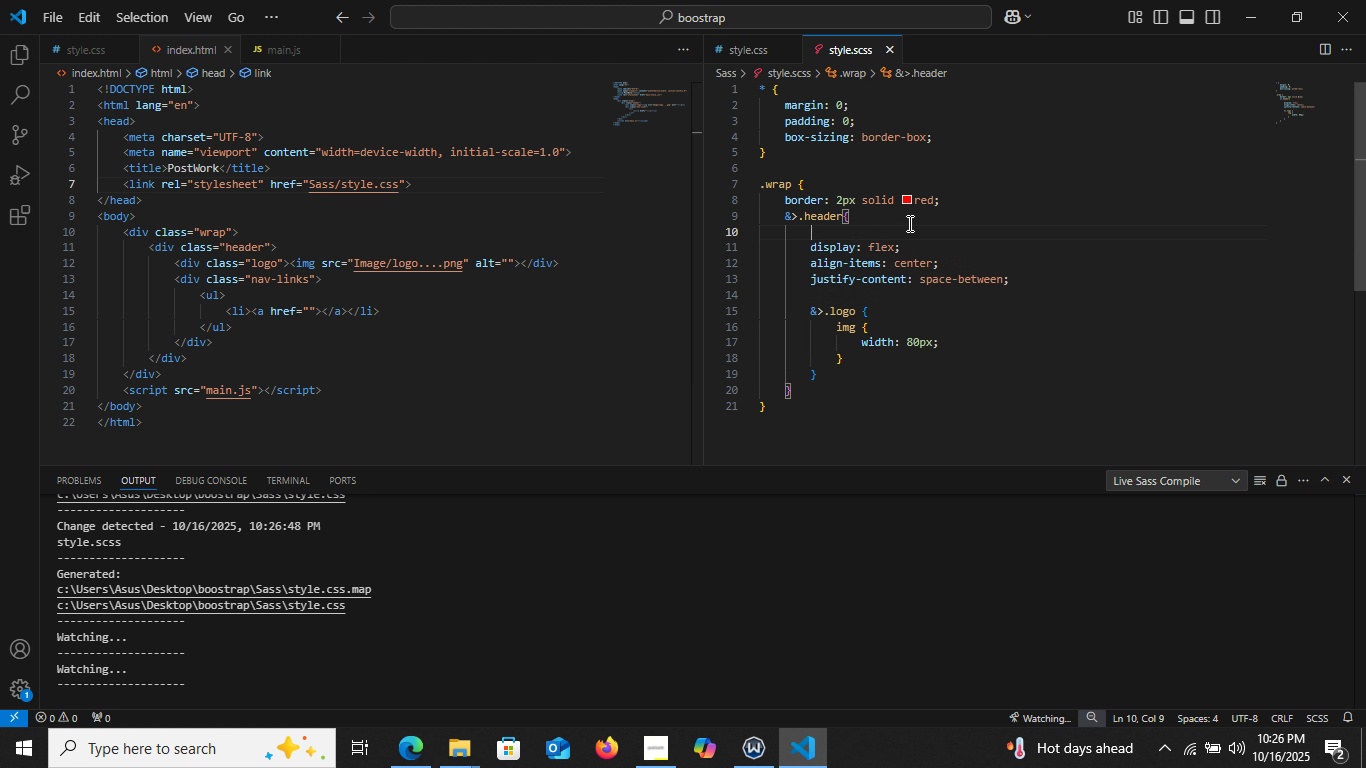 
key(Enter)
 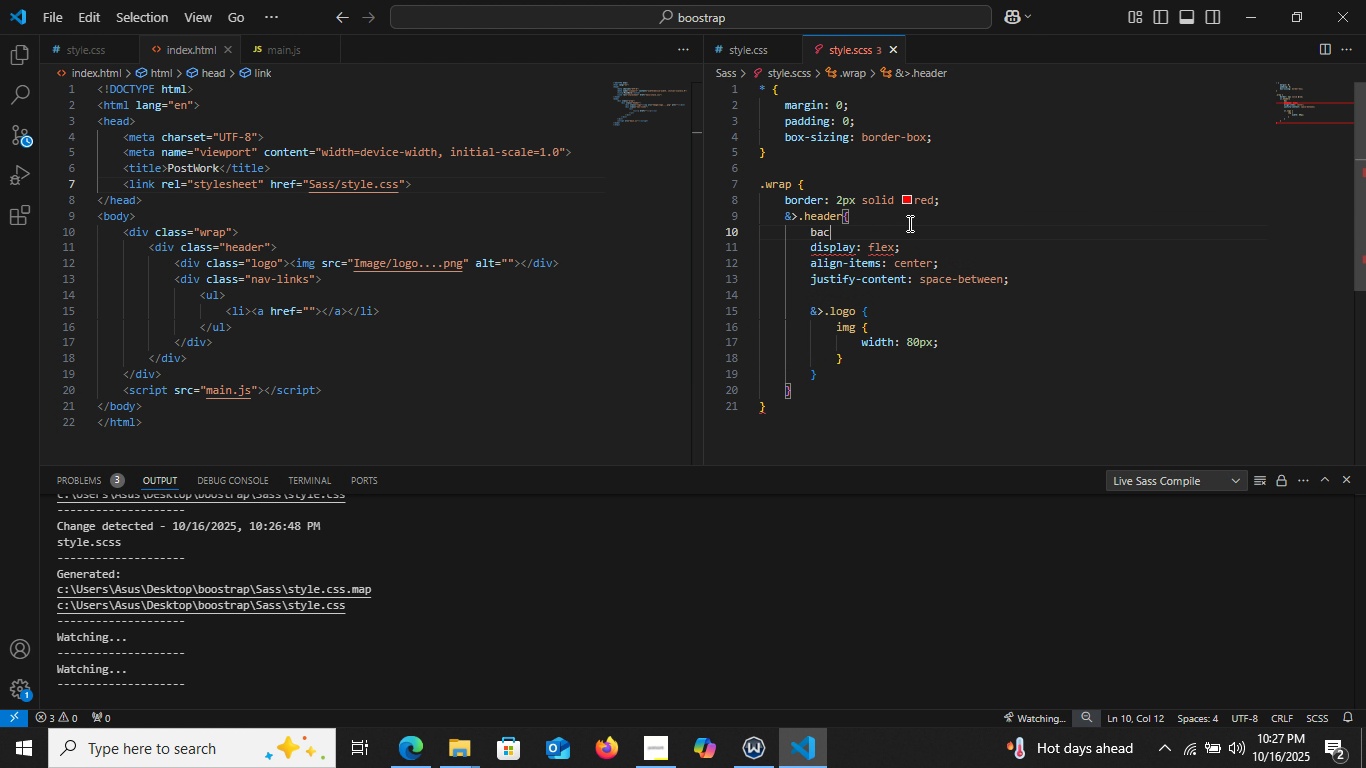 
type(back)
 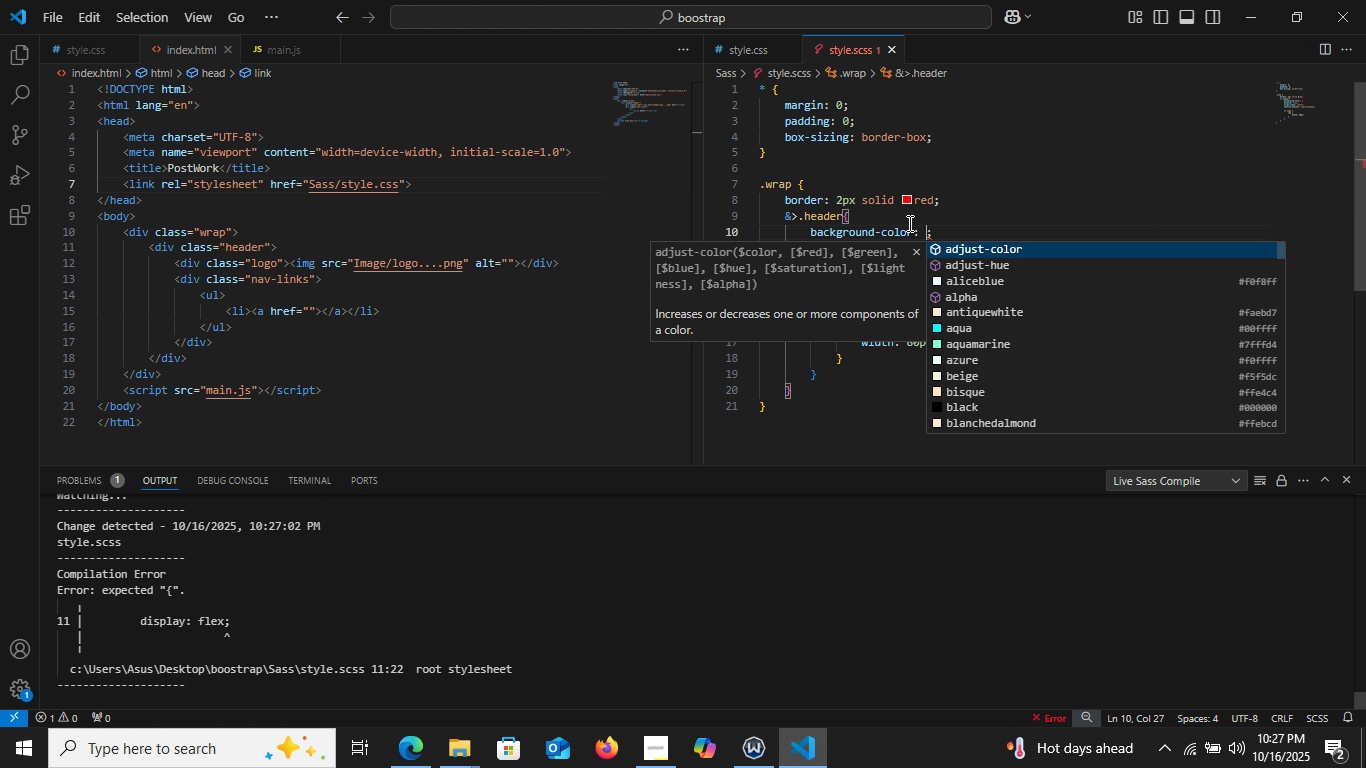 
key(Enter)
 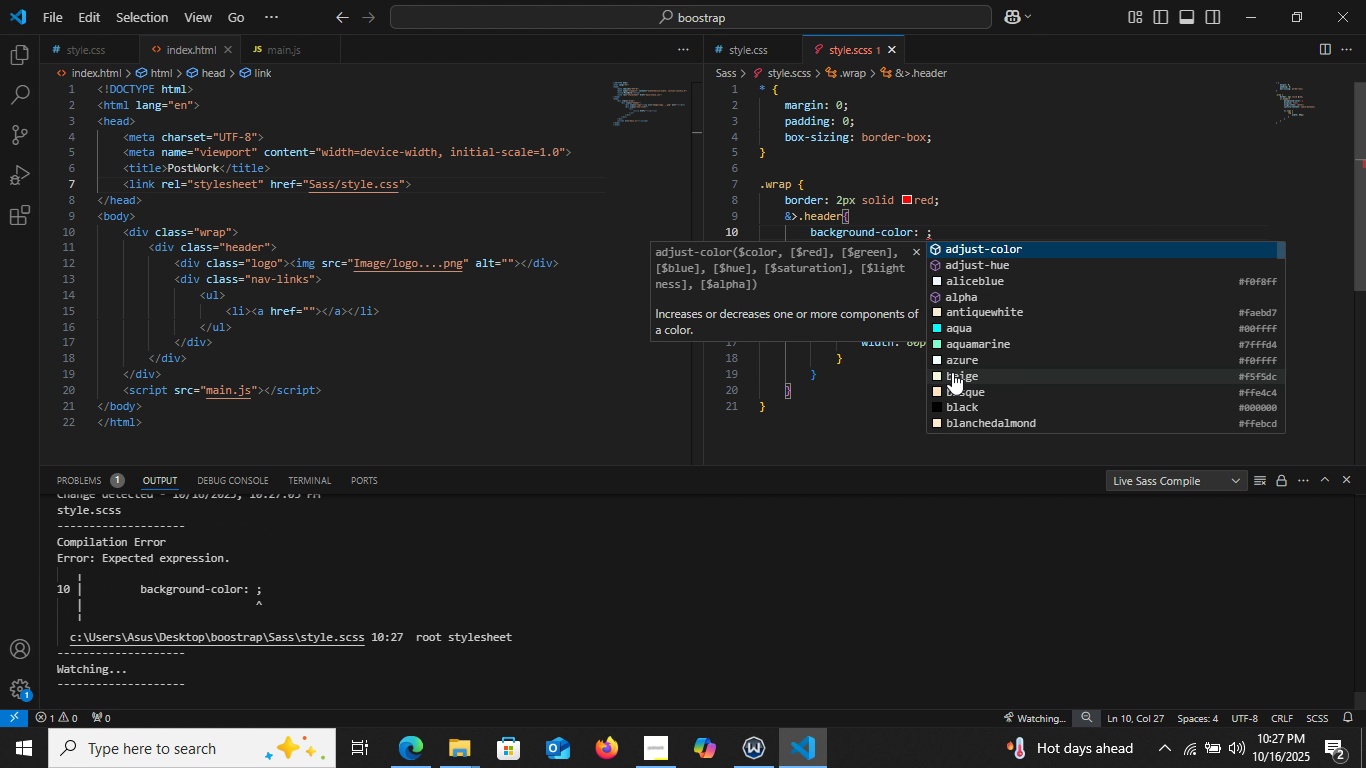 
left_click([952, 372])
 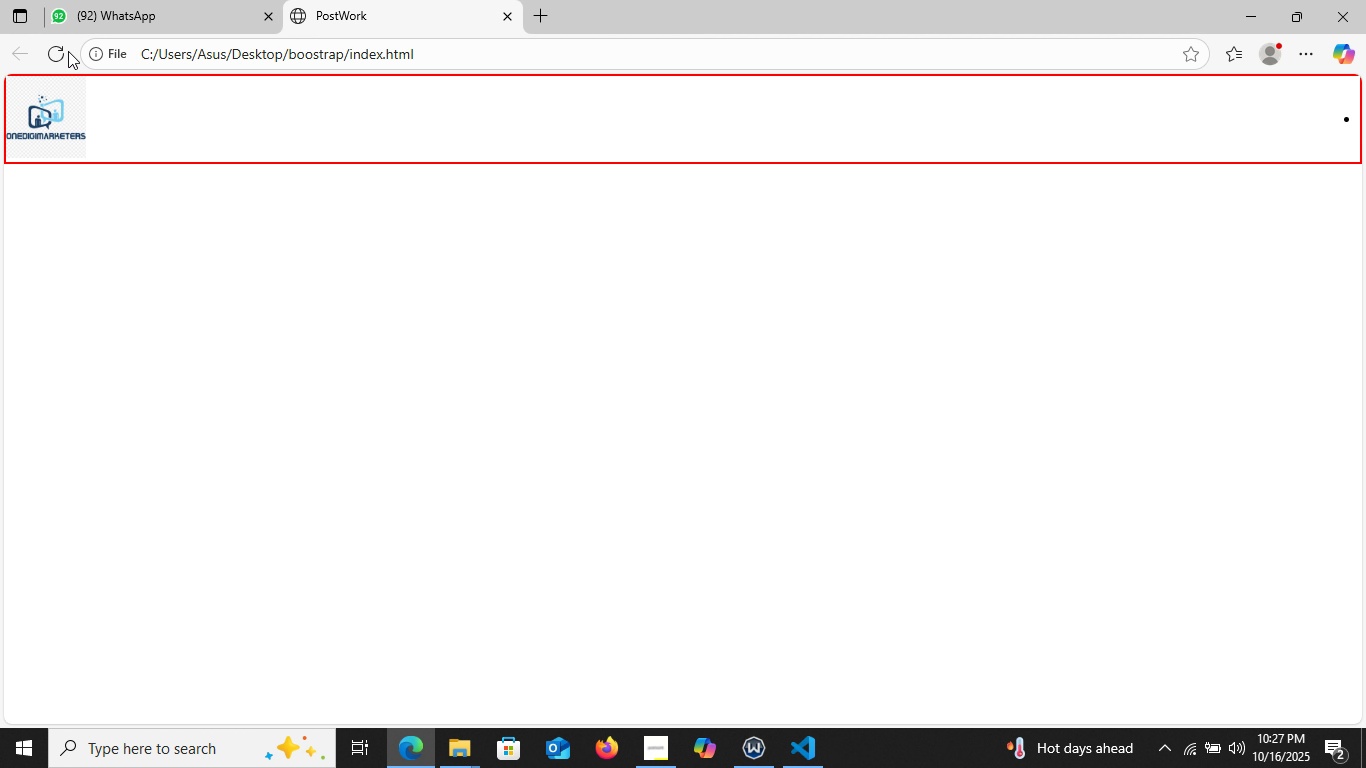 
left_click([66, 50])
 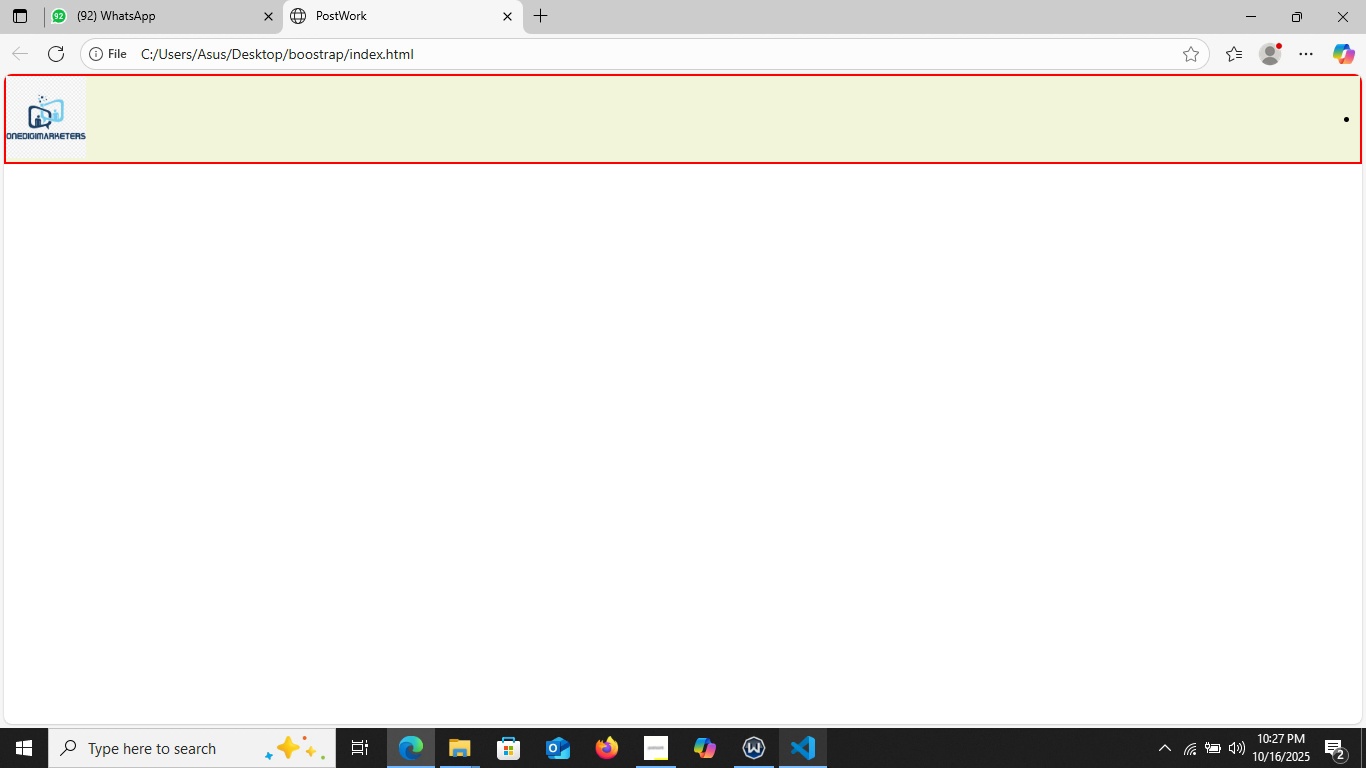 
wait(6.48)
 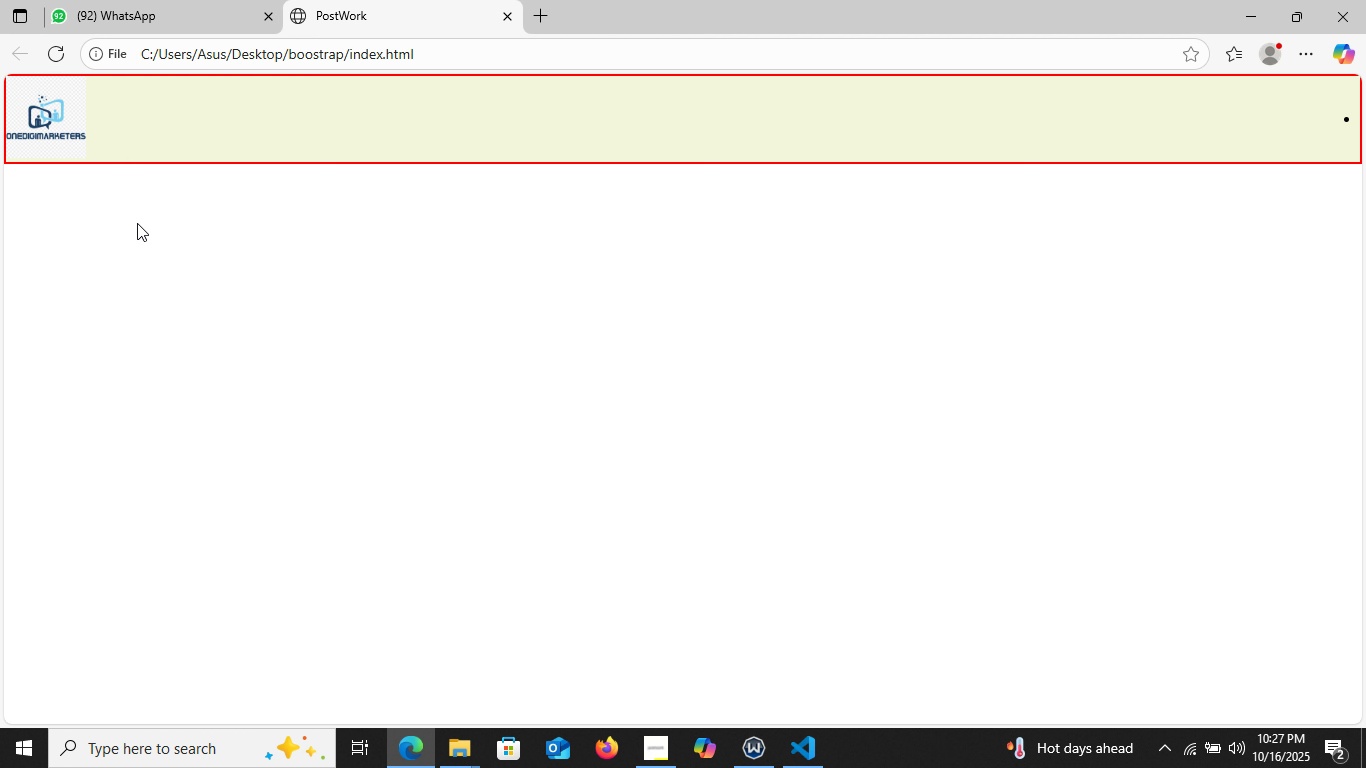 
left_click([808, 760])
 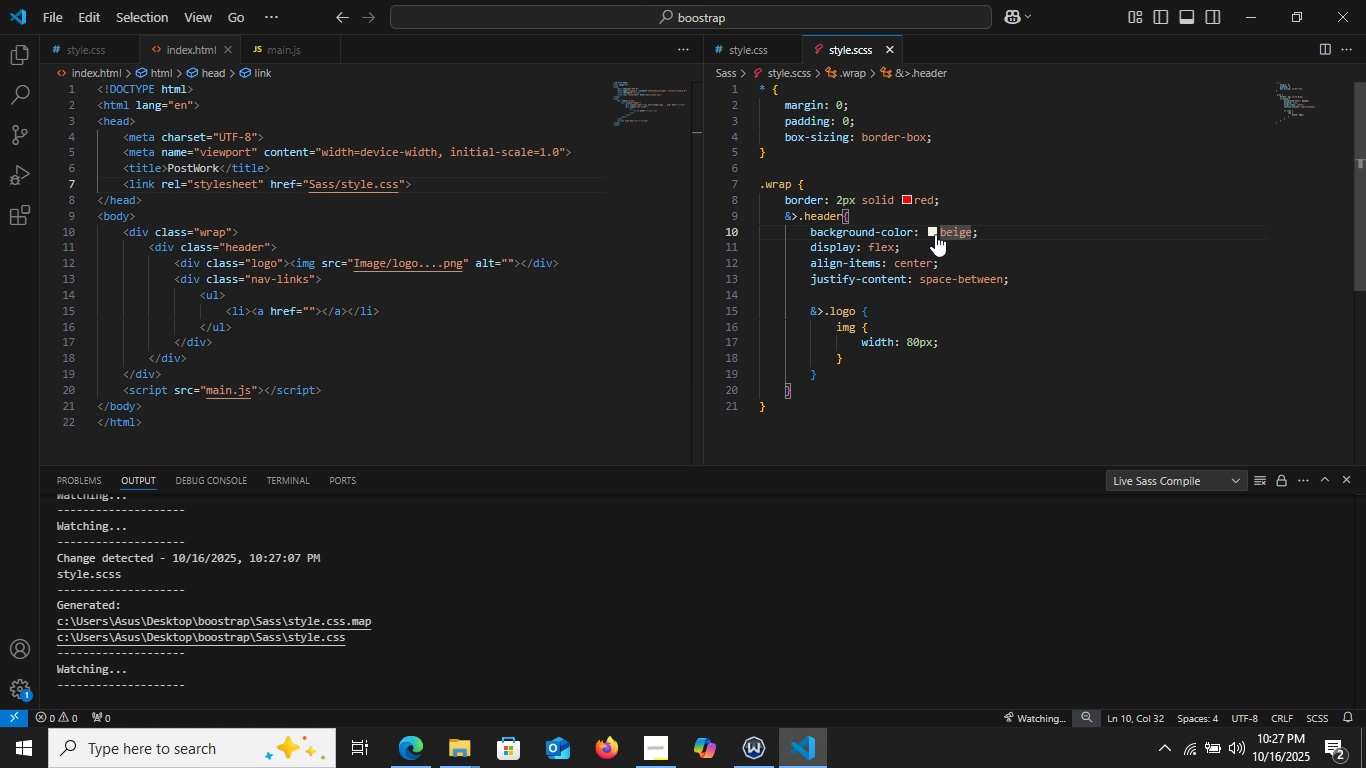 
mouse_move([954, 246])
 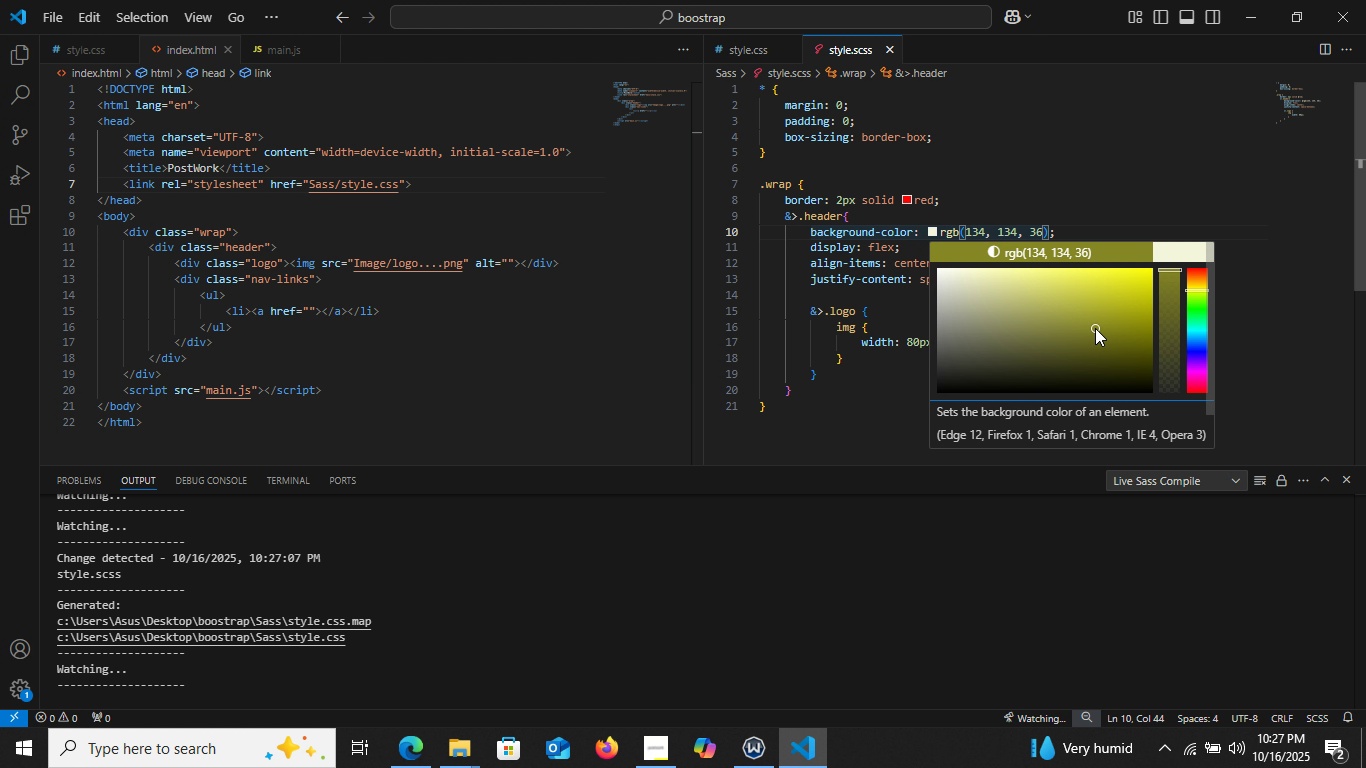 
left_click([1095, 328])
 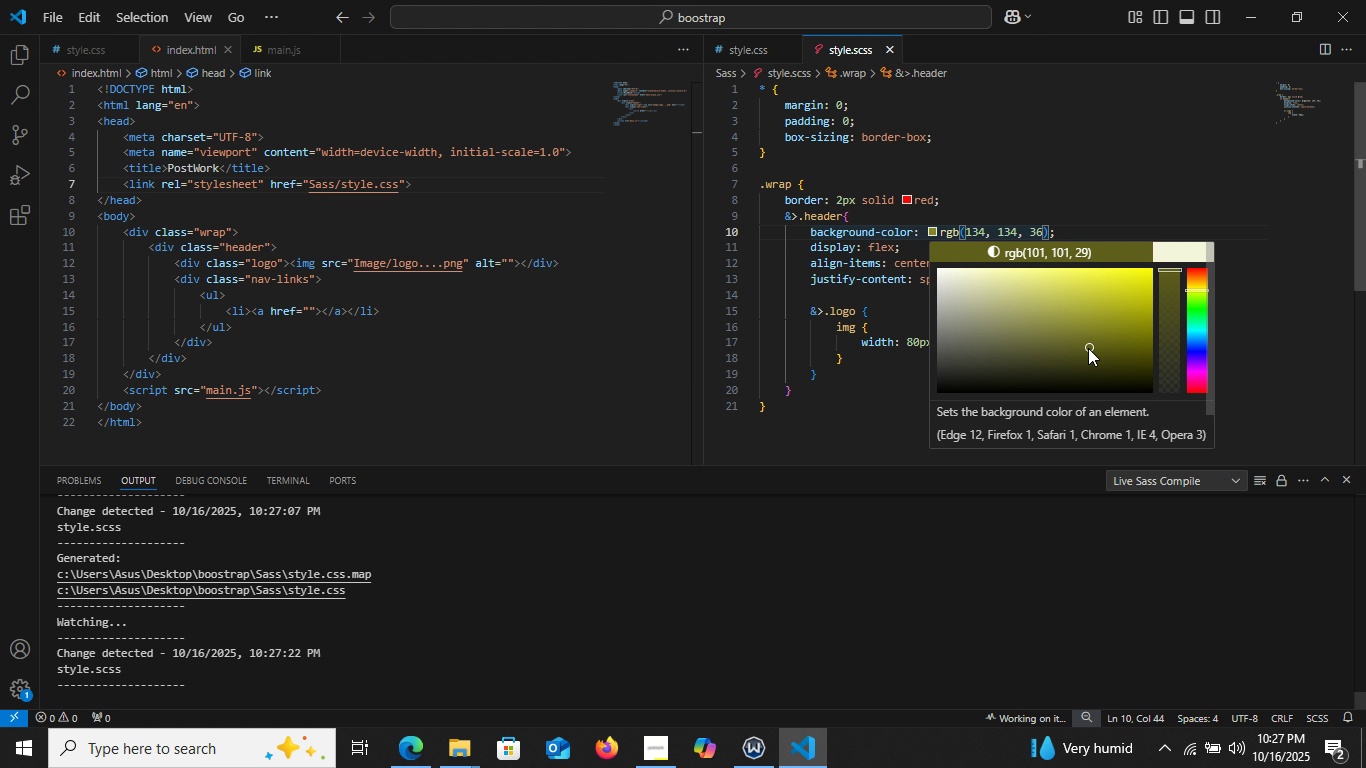 
left_click_drag(start_coordinate=[1095, 328], to_coordinate=[1071, 362])
 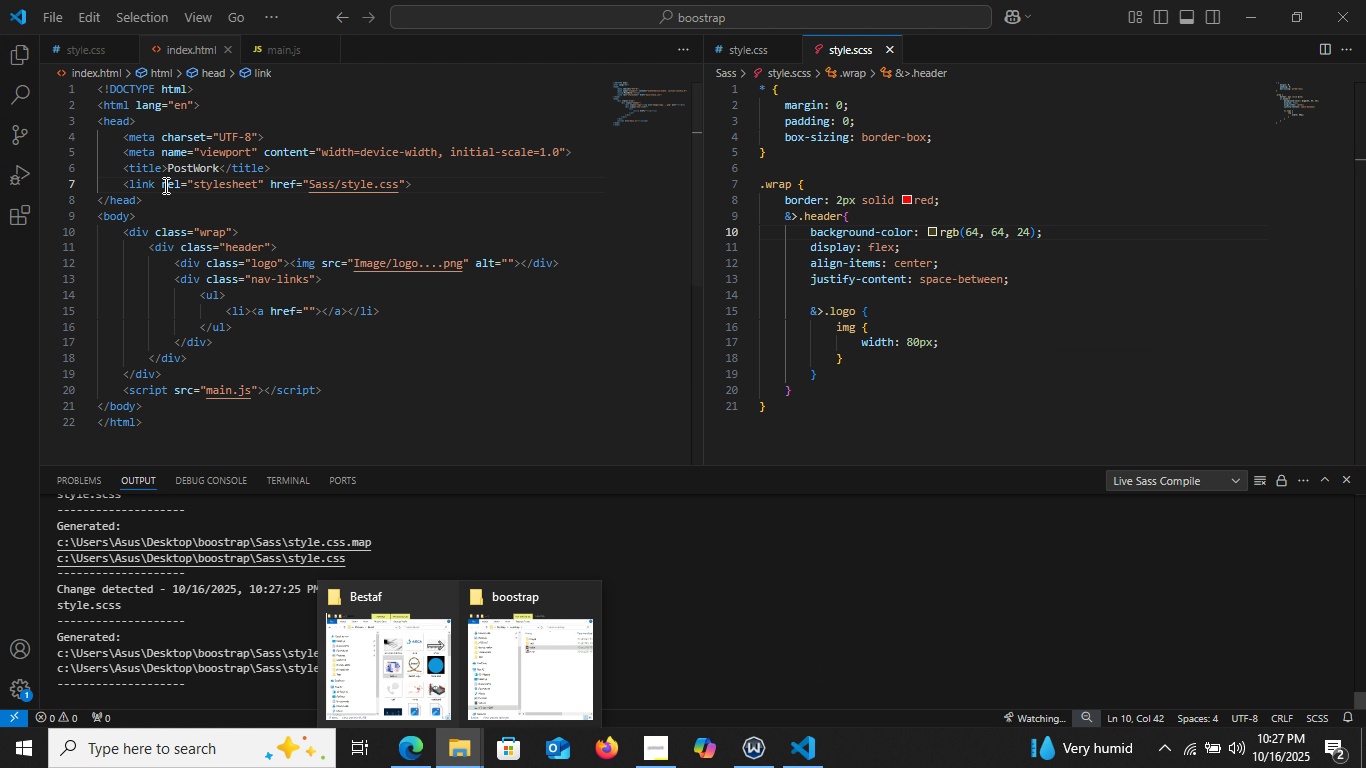 
left_click([463, 748])
 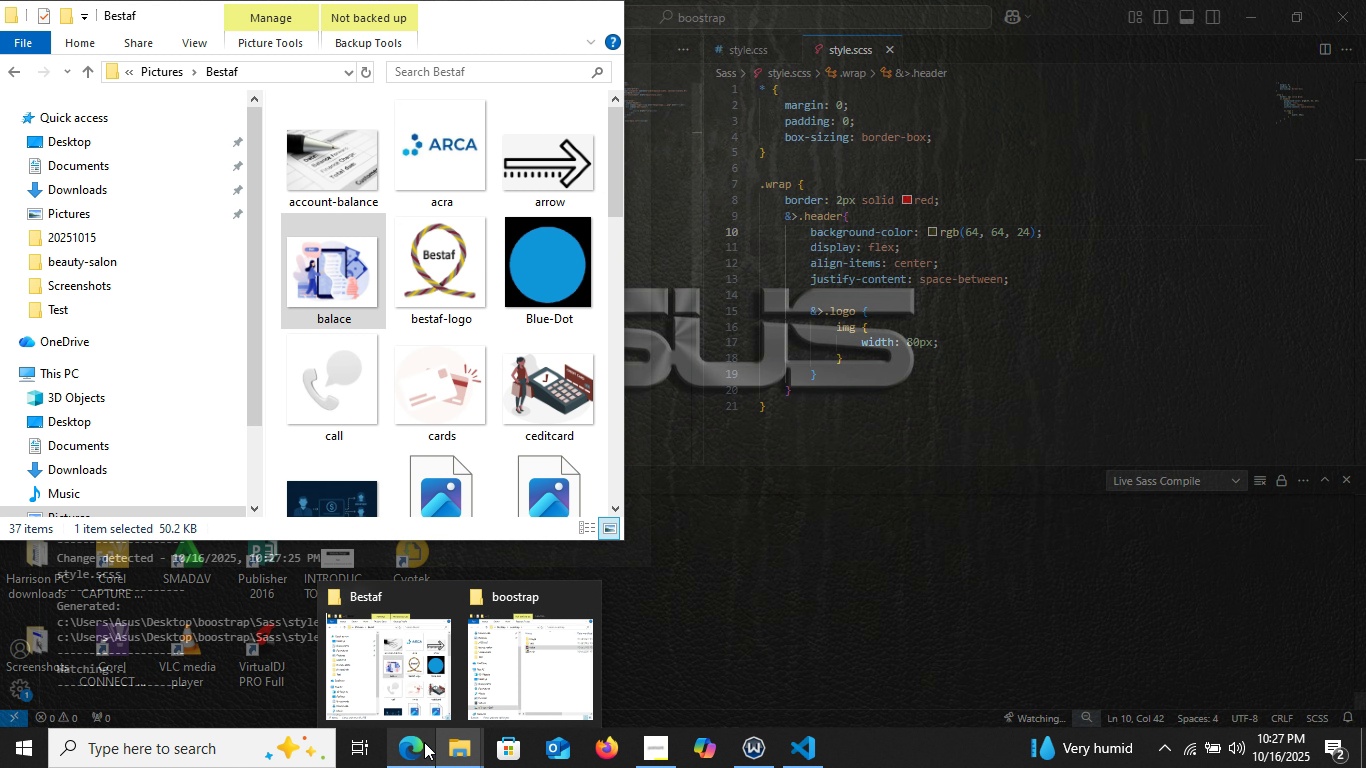 
left_click([424, 742])
 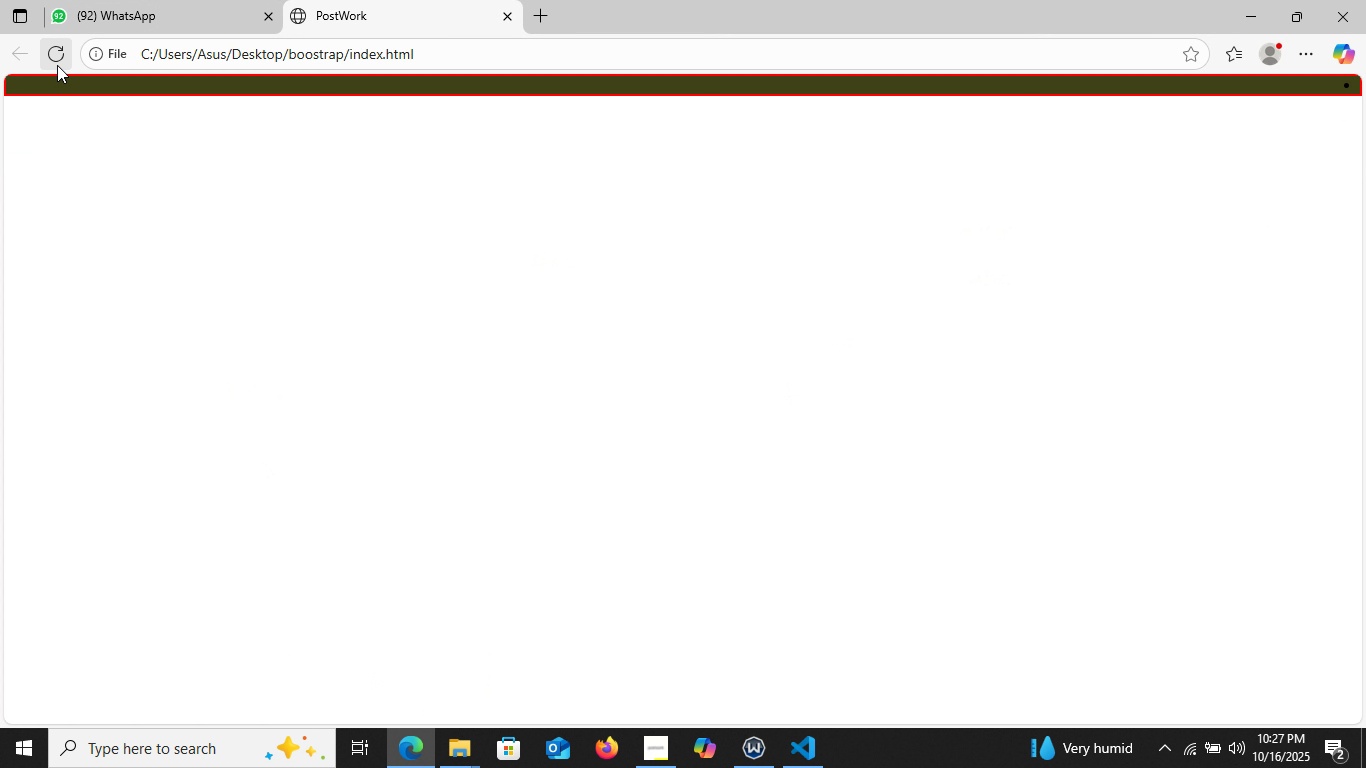 
left_click([57, 65])
 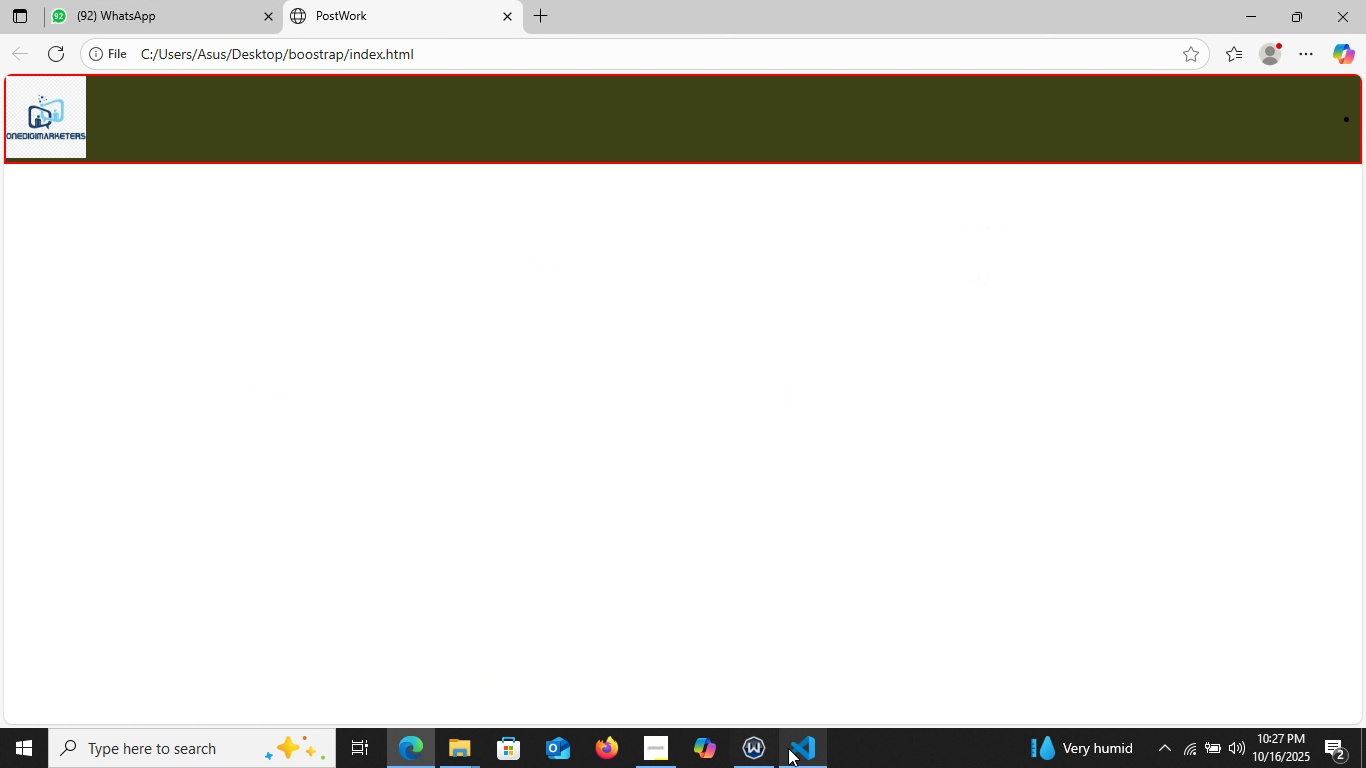 
left_click([790, 748])
 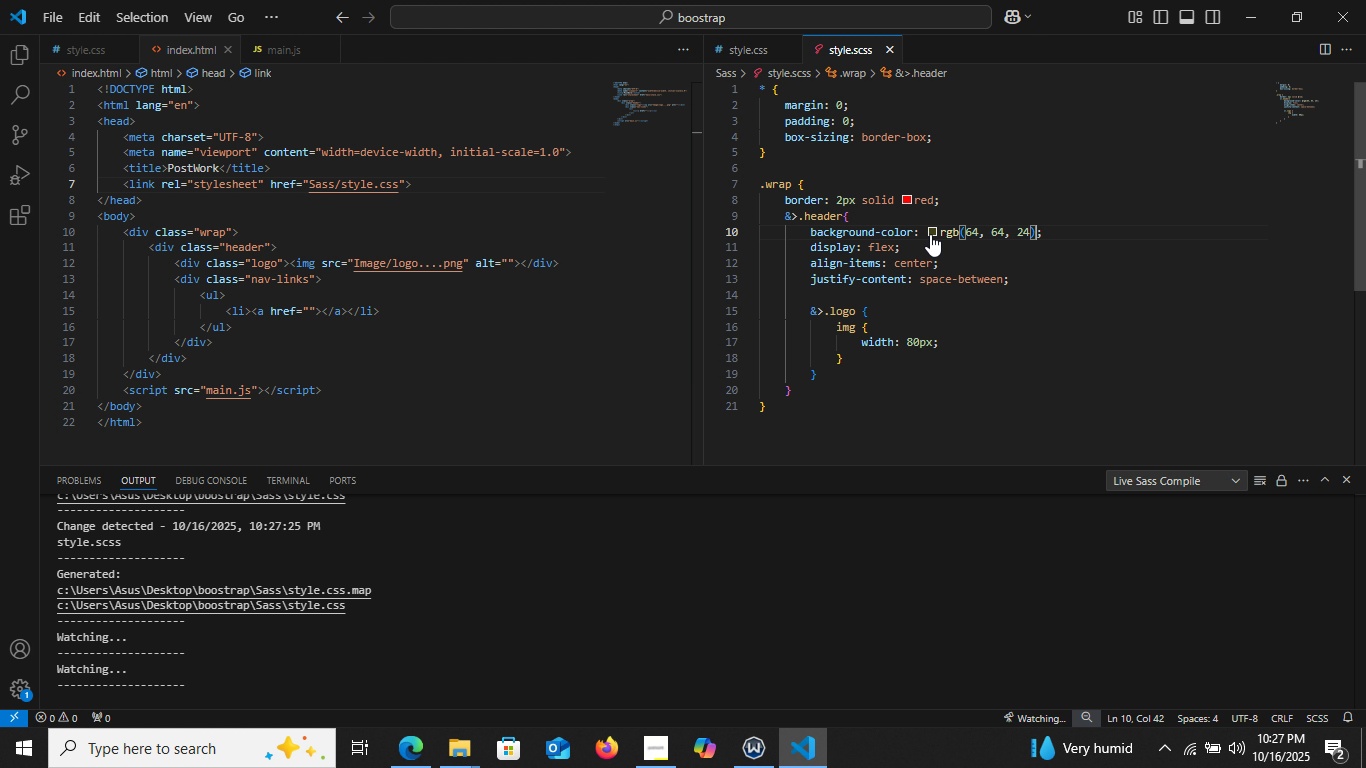 
mouse_move([954, 237])
 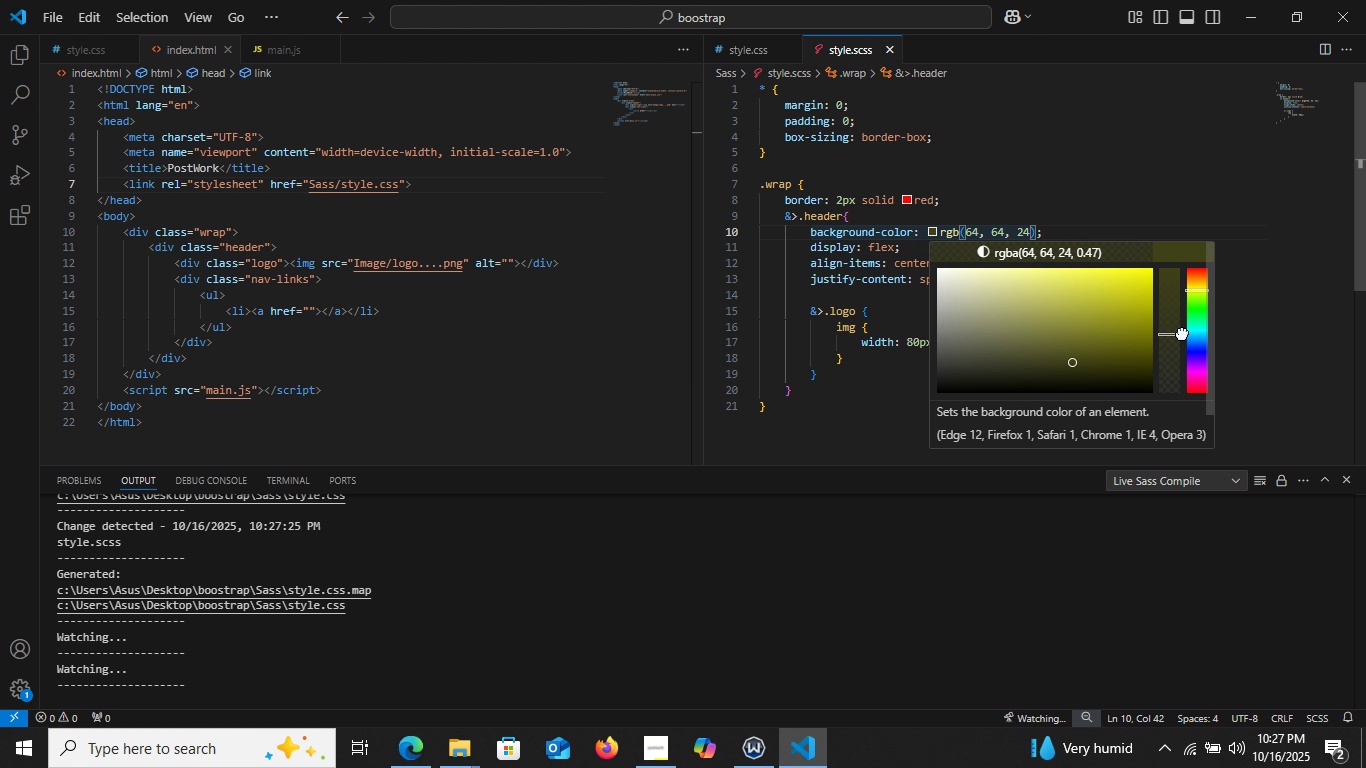 
left_click_drag(start_coordinate=[1168, 280], to_coordinate=[1182, 334])
 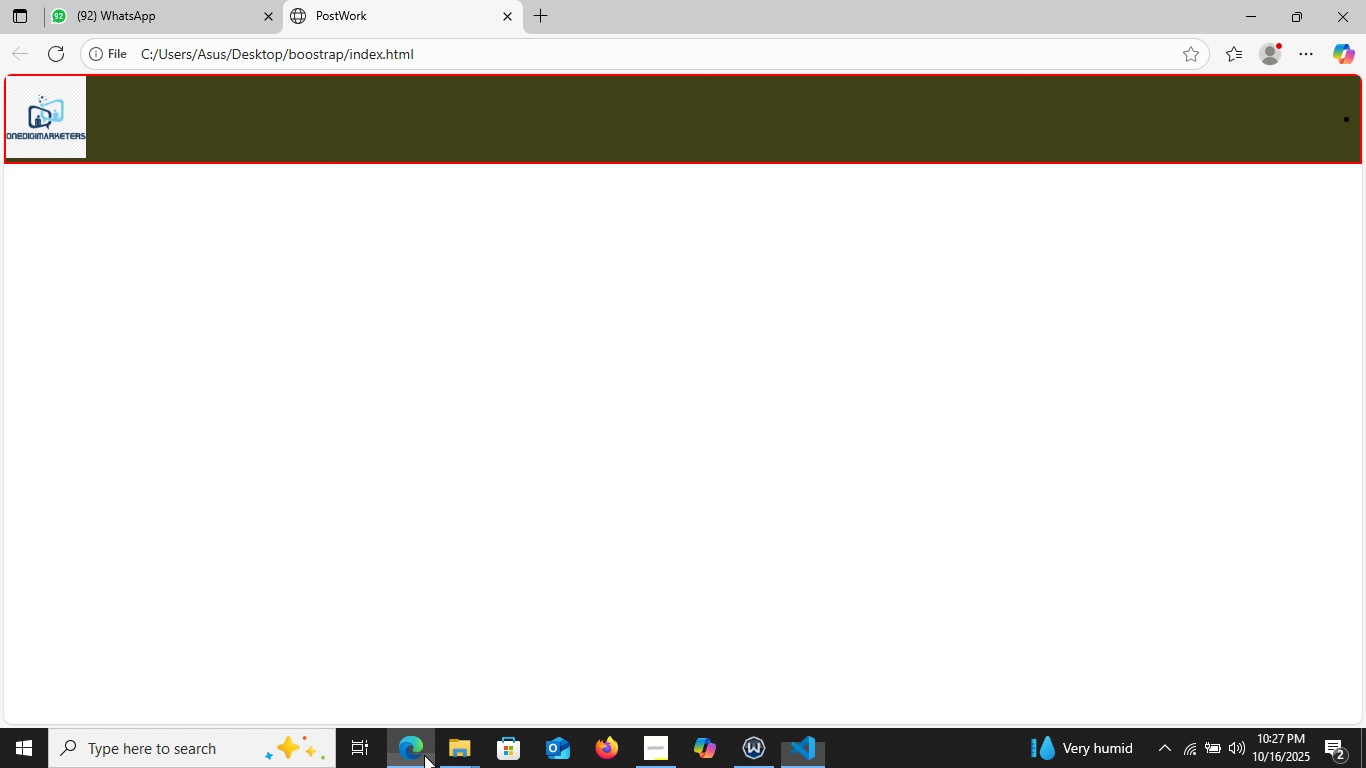 
left_click([424, 755])
 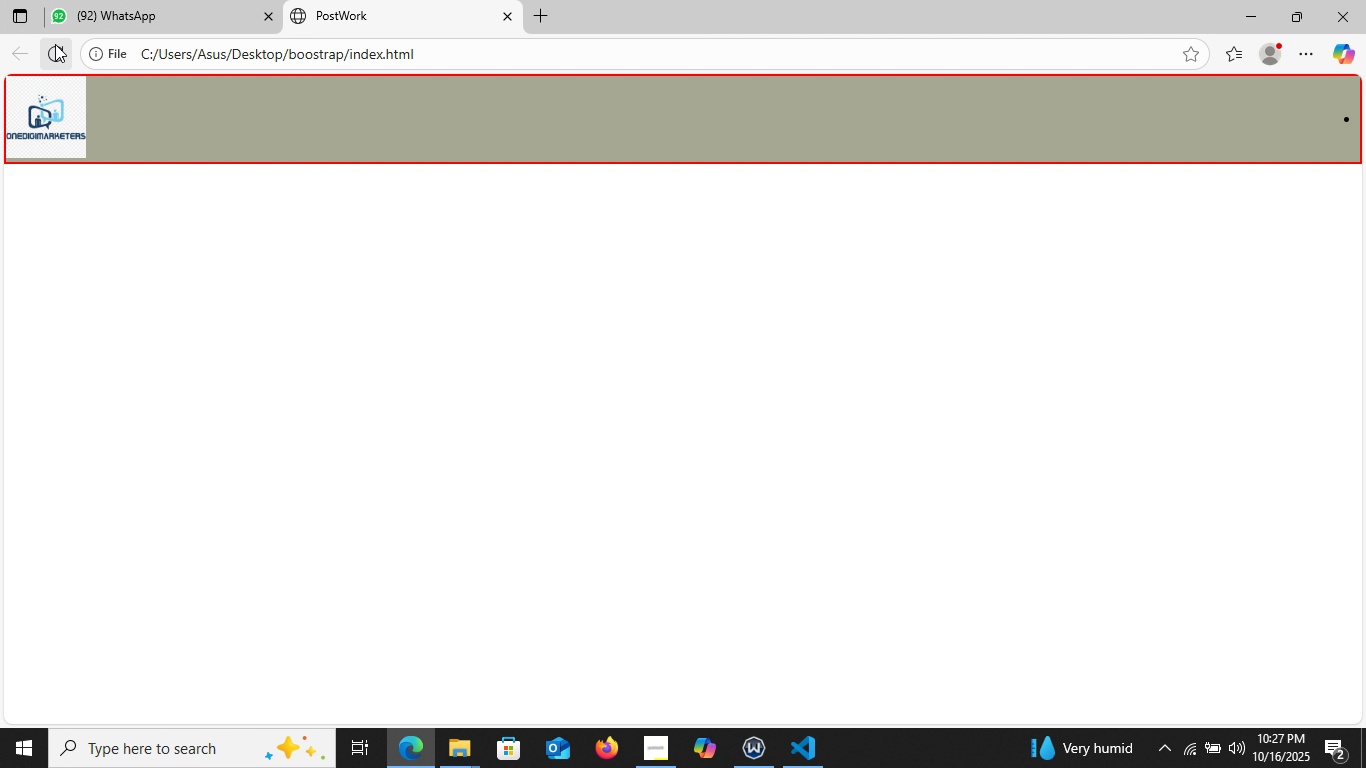 
left_click([55, 44])
 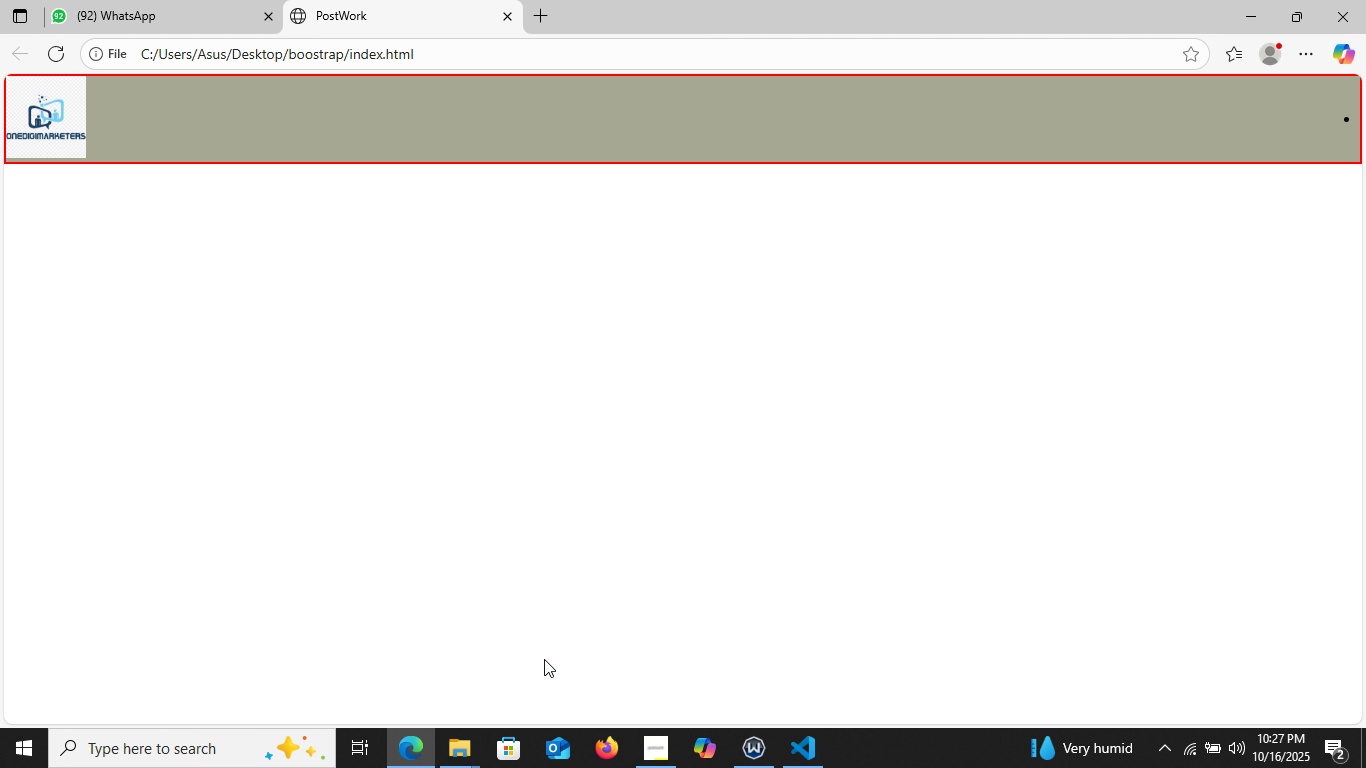 
wait(6.36)
 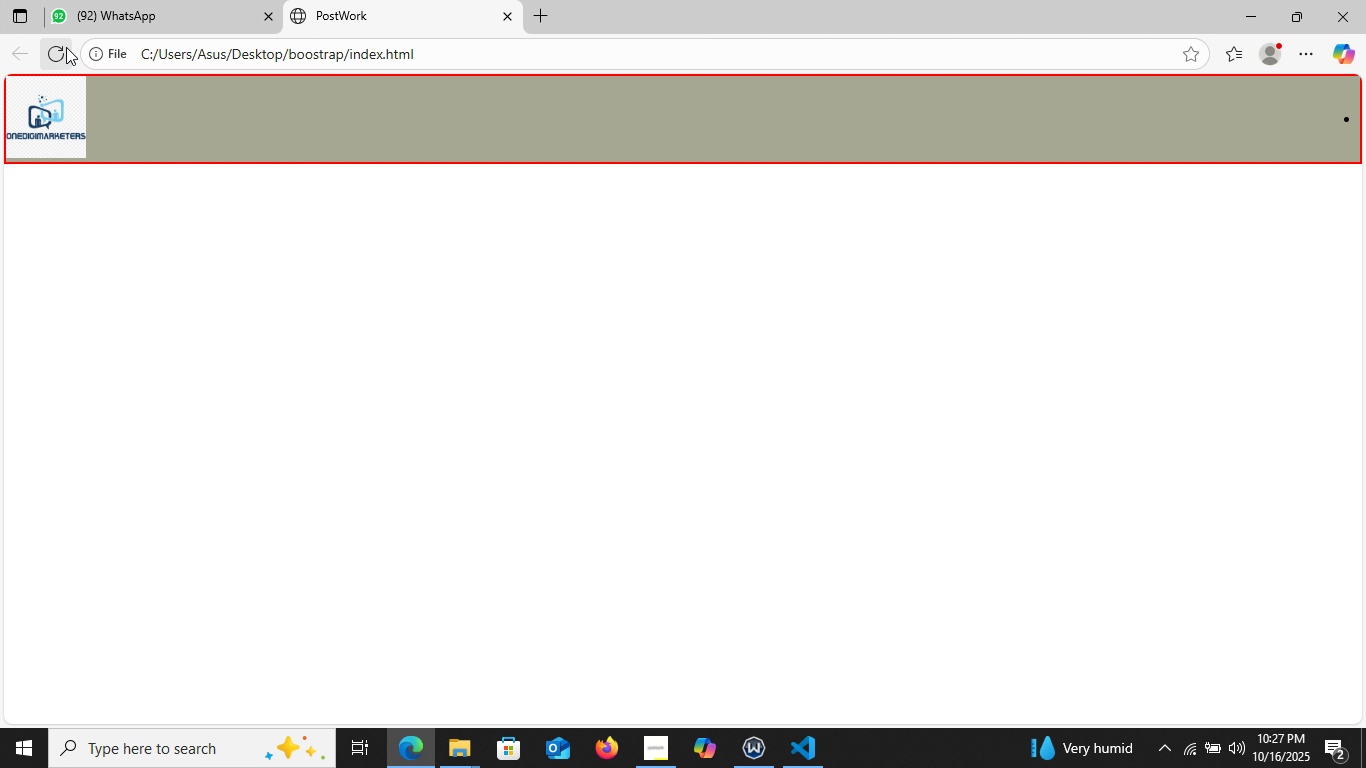 
left_click([820, 740])
 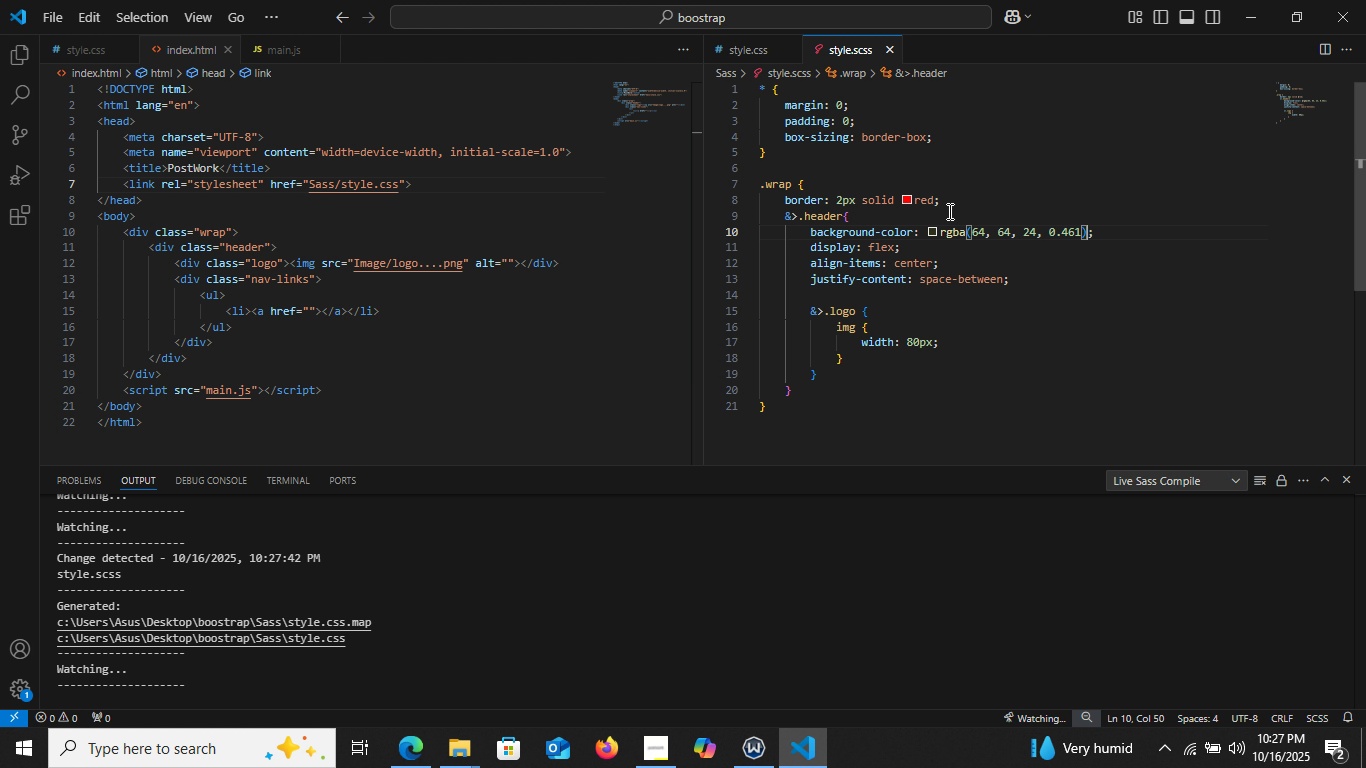 
mouse_move([947, 245])
 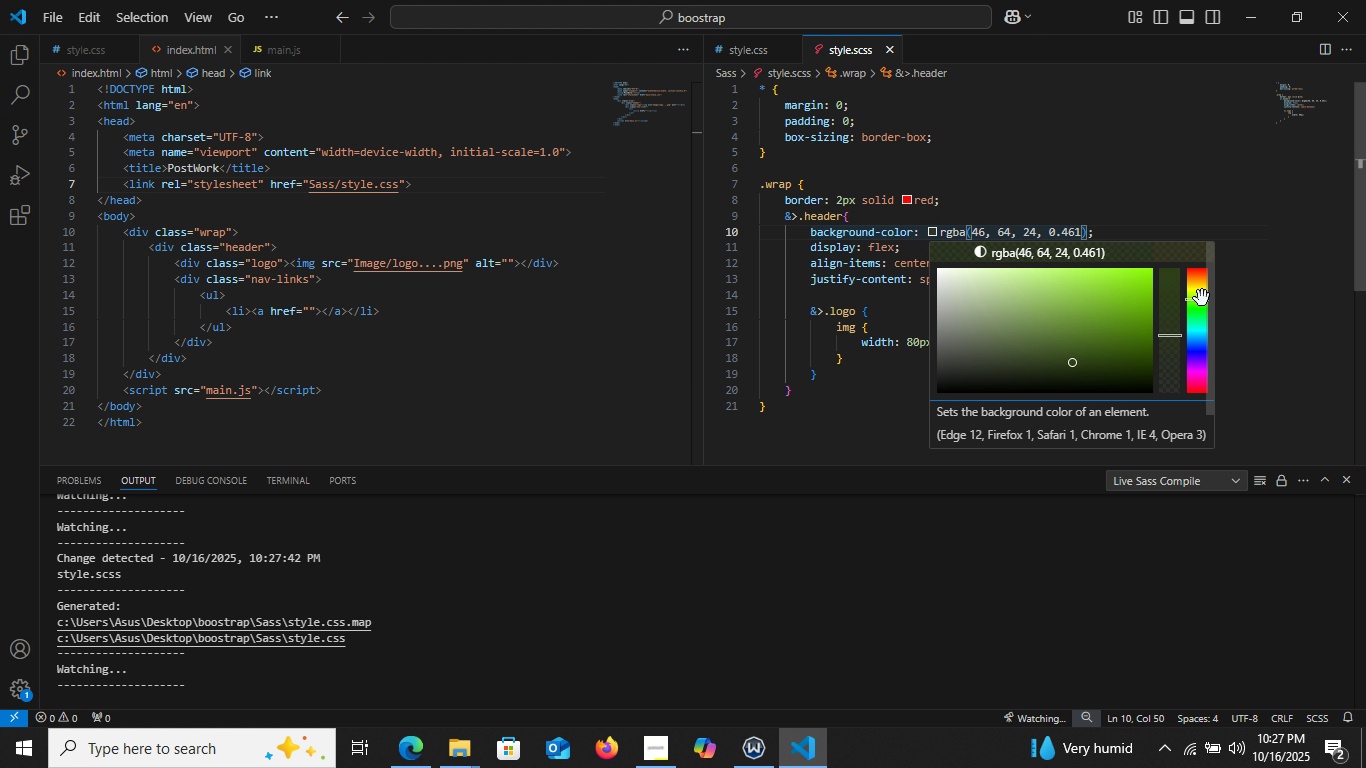 
left_click([1202, 298])
 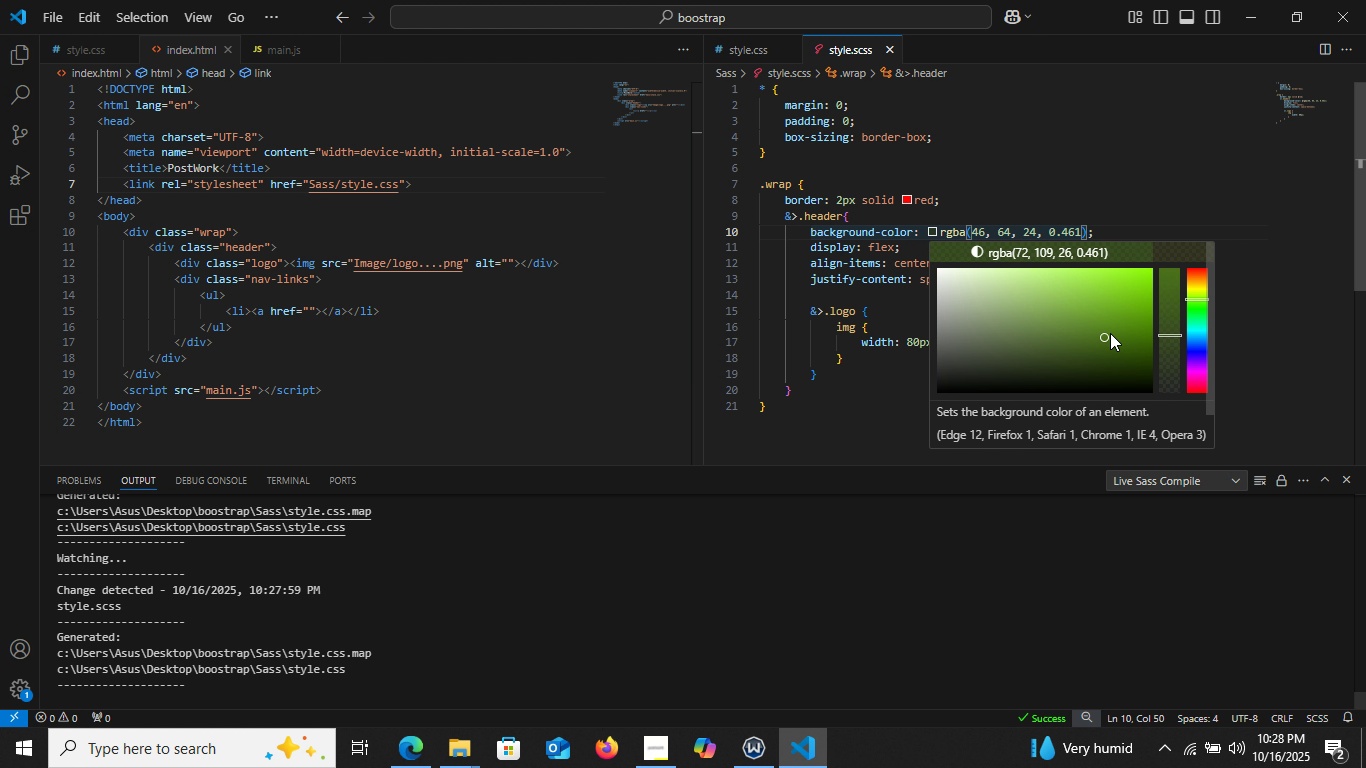 
left_click_drag(start_coordinate=[1068, 362], to_coordinate=[1136, 314])
 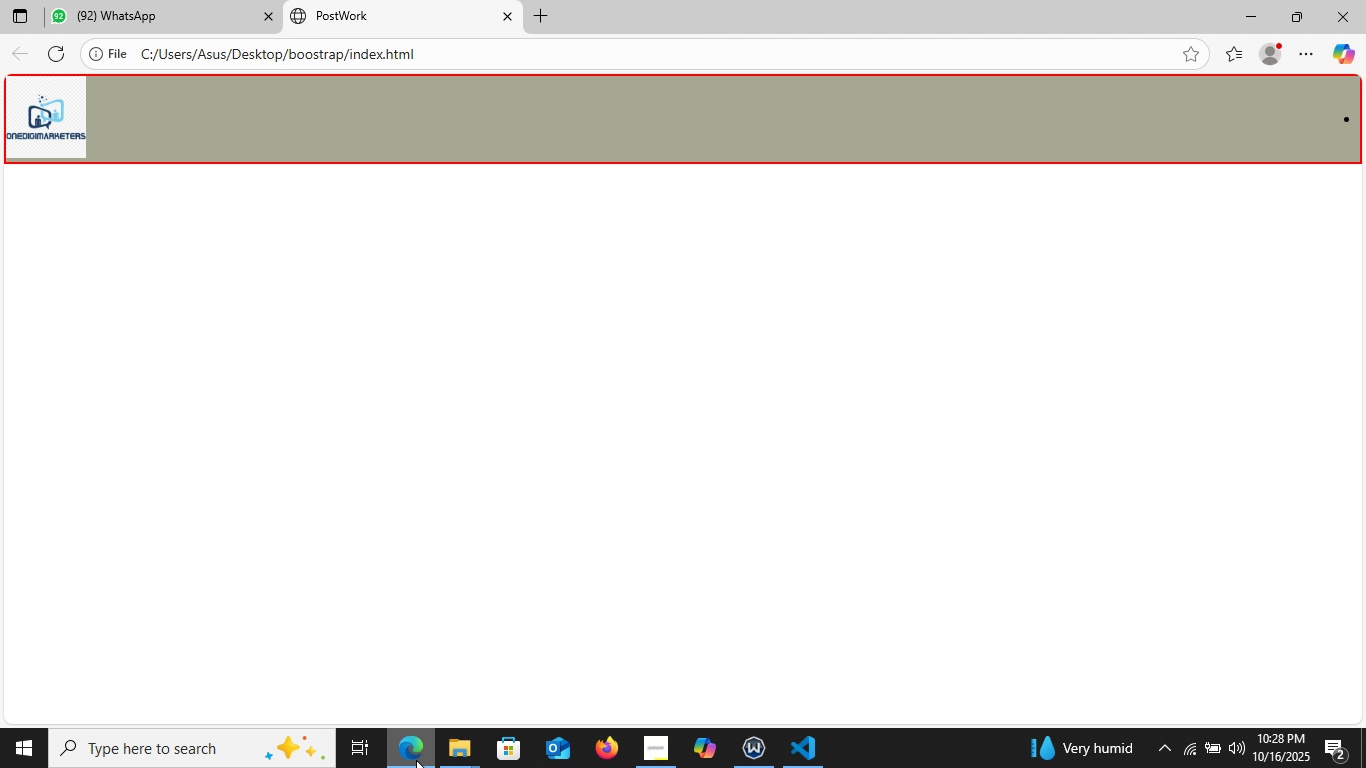 
left_click([416, 760])
 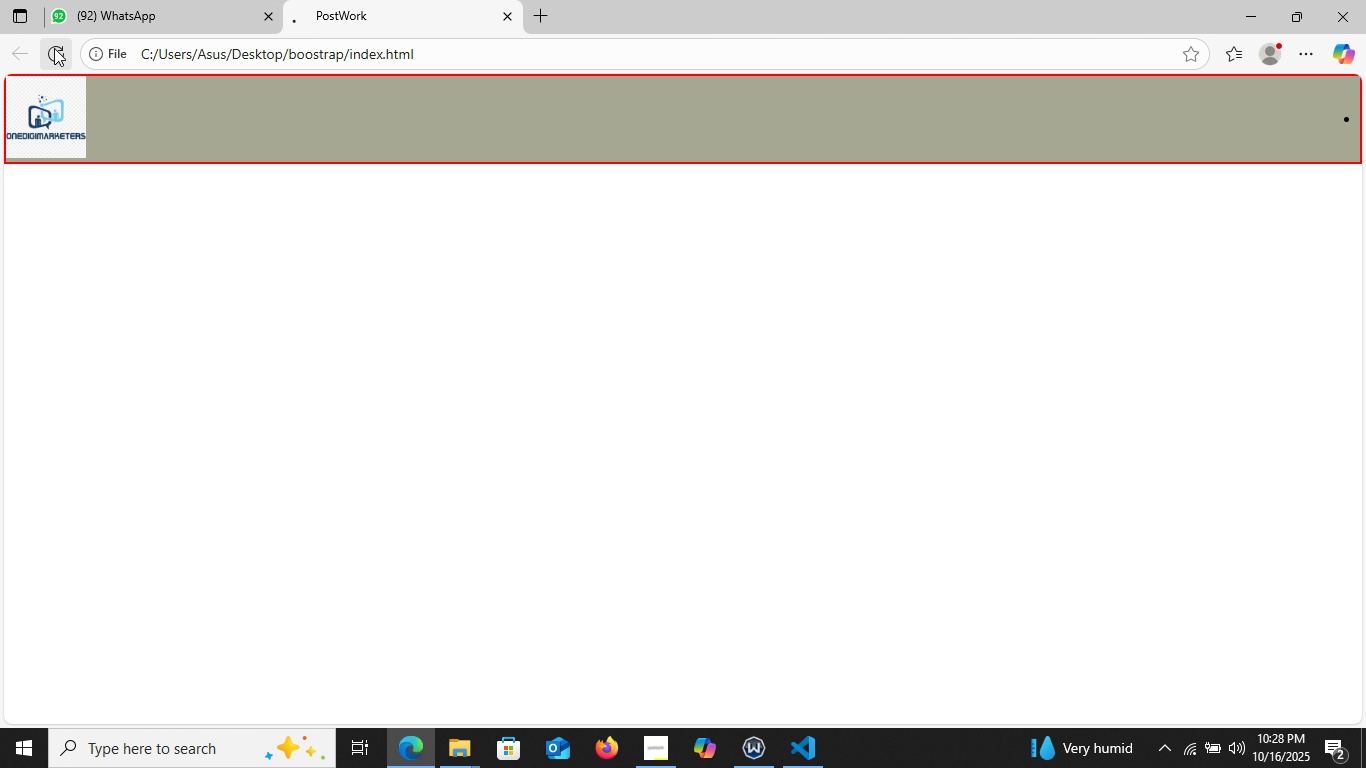 
left_click([54, 48])
 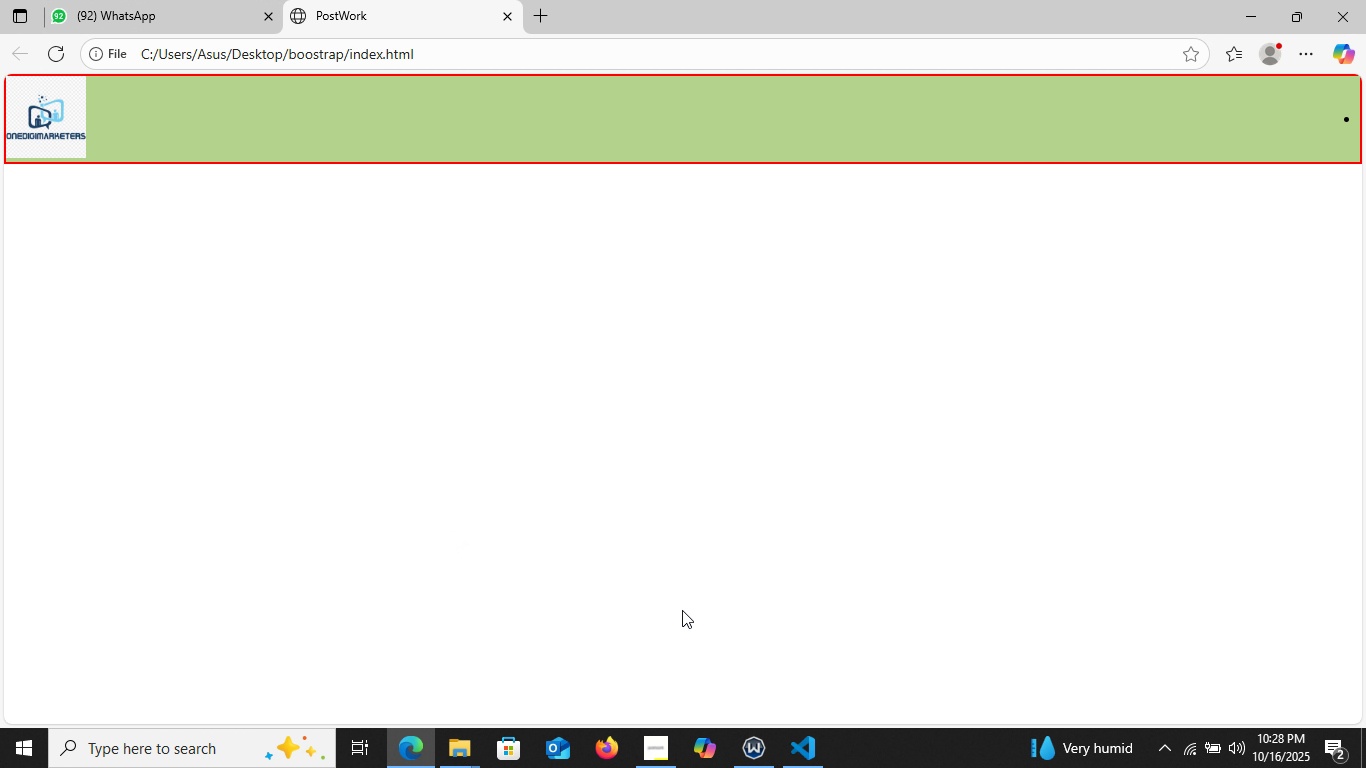 
wait(7.45)
 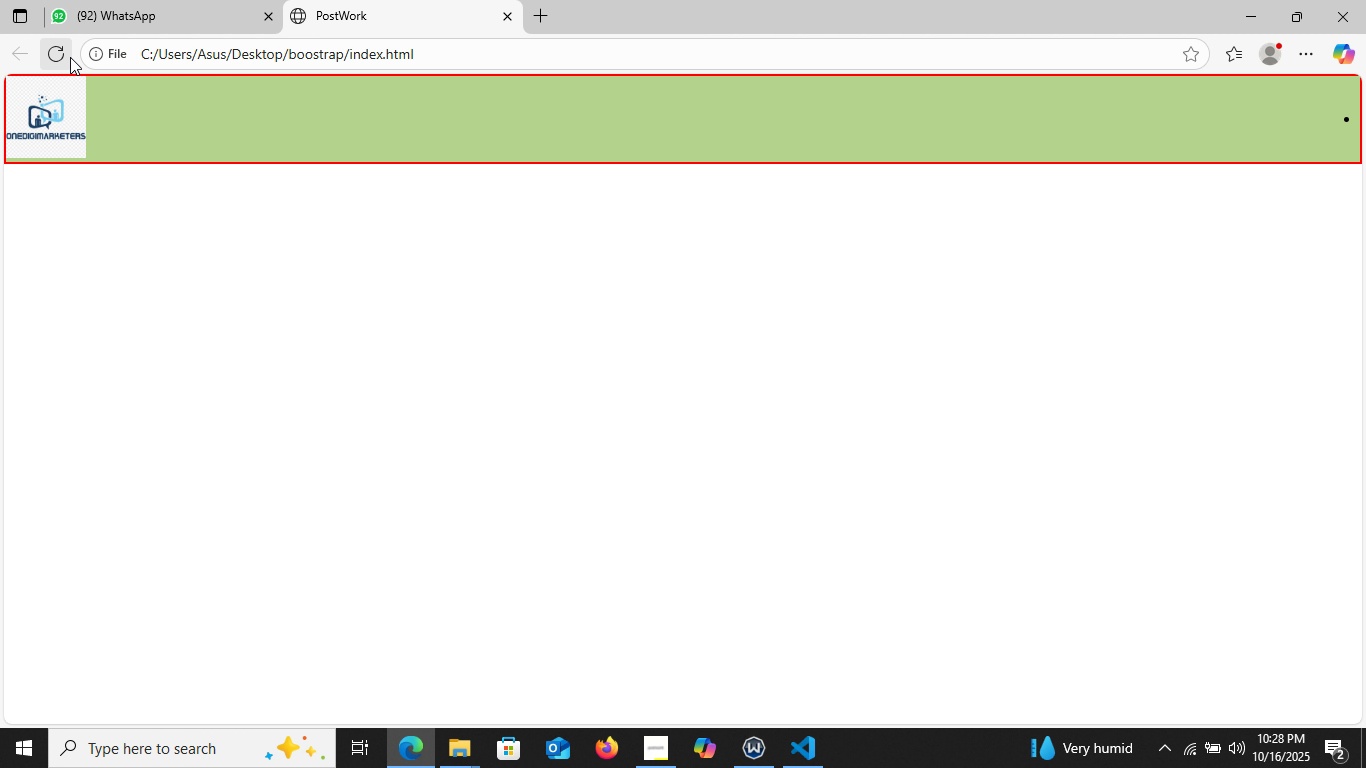 
left_click([792, 749])
 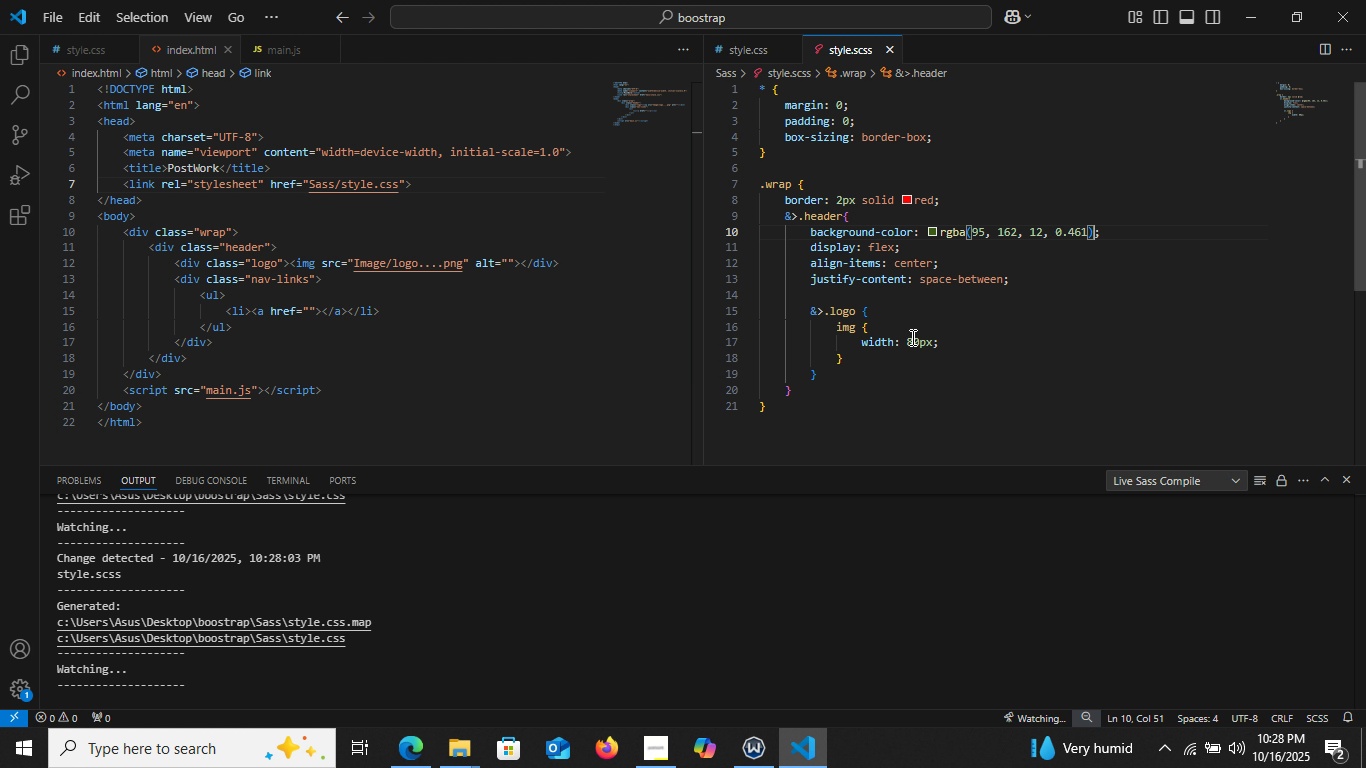 
left_click([911, 337])
 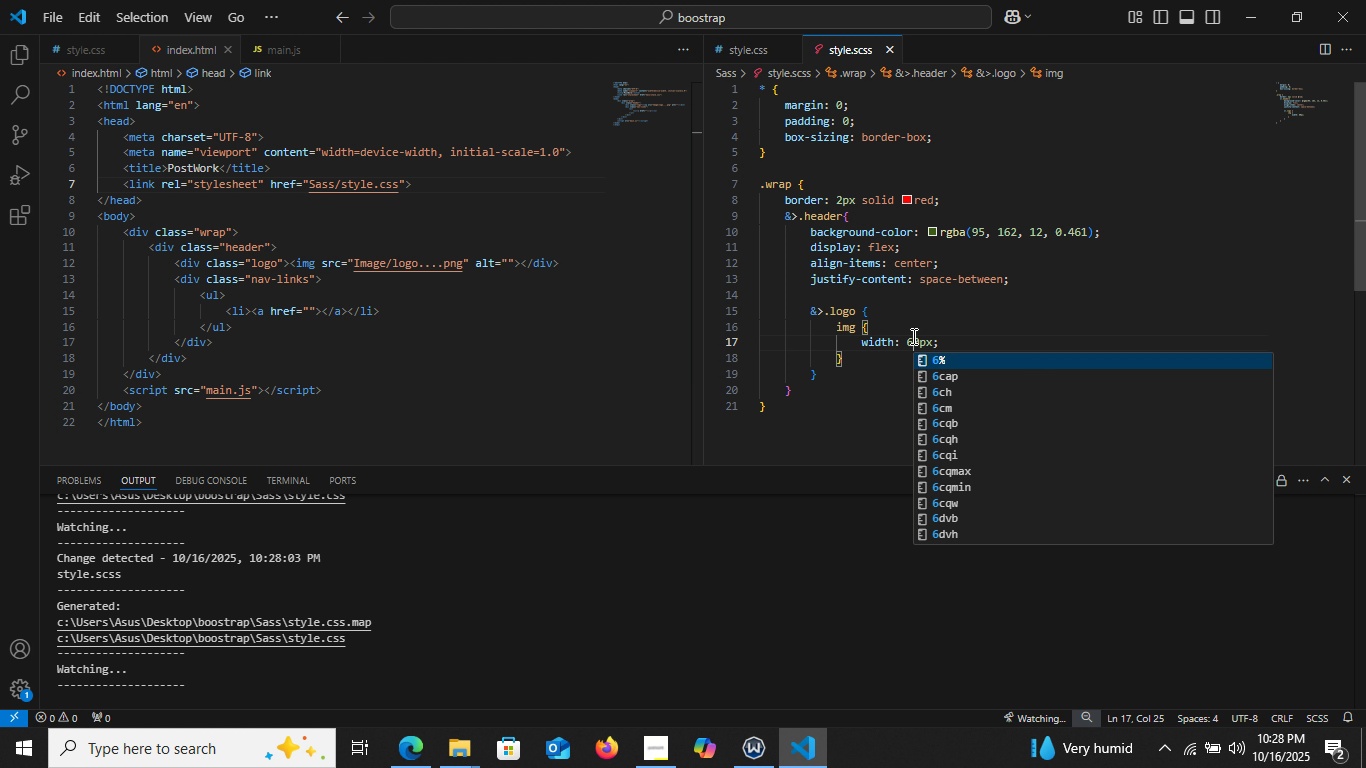 
key(Backspace)
 